 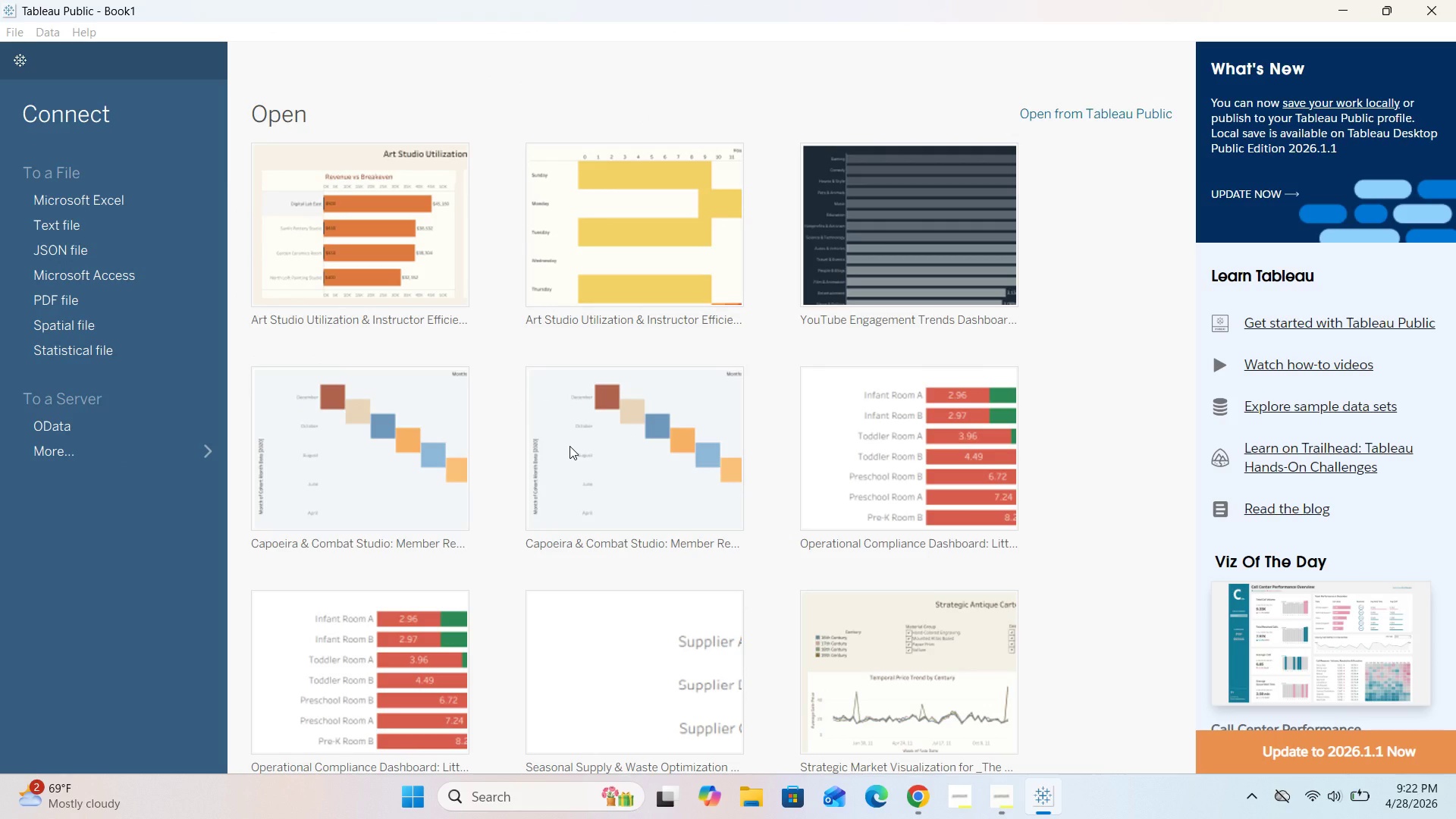 
left_click([667, 486])
 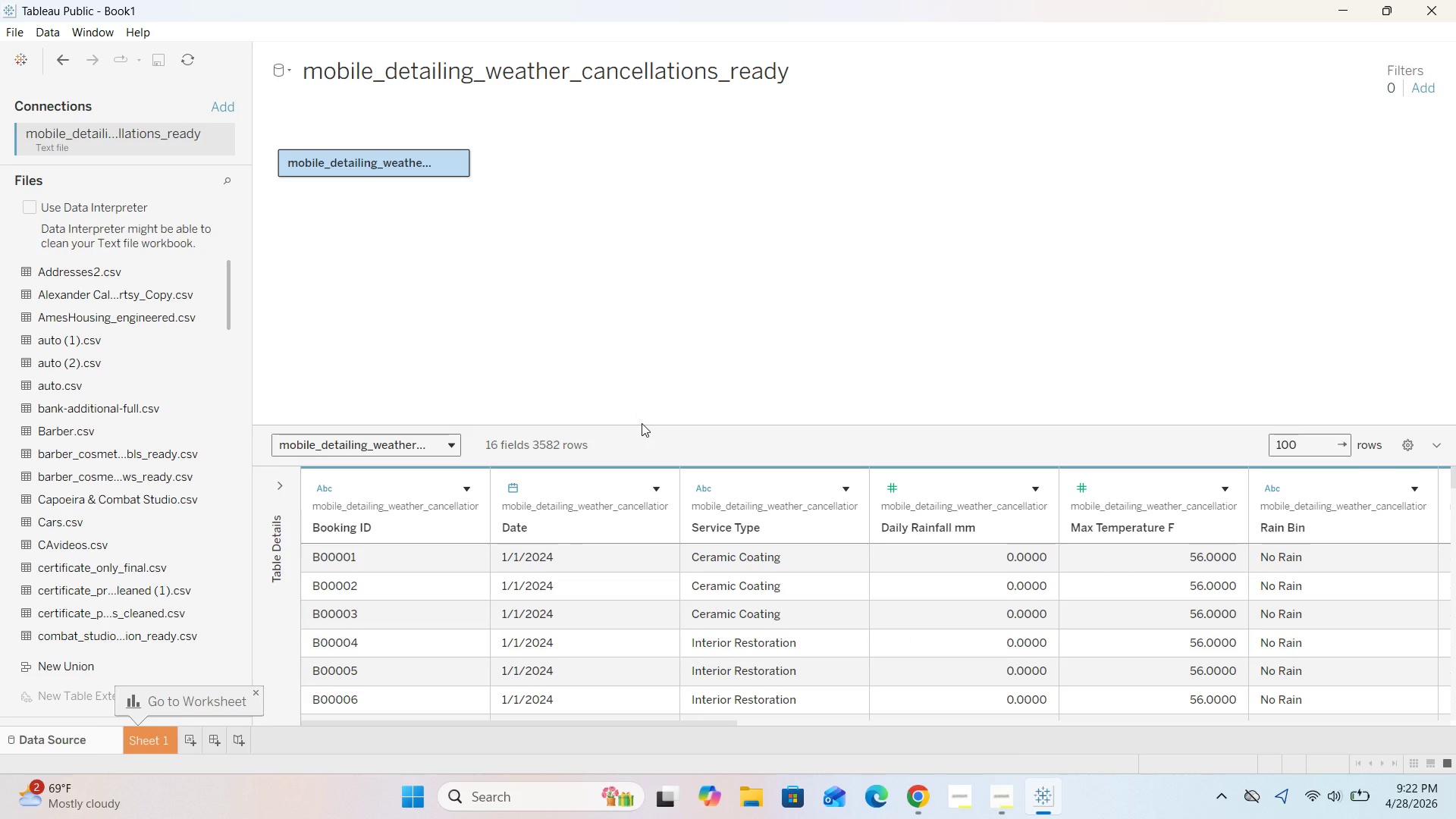 
left_click_drag(start_coordinate=[641, 425], to_coordinate=[612, 63])
 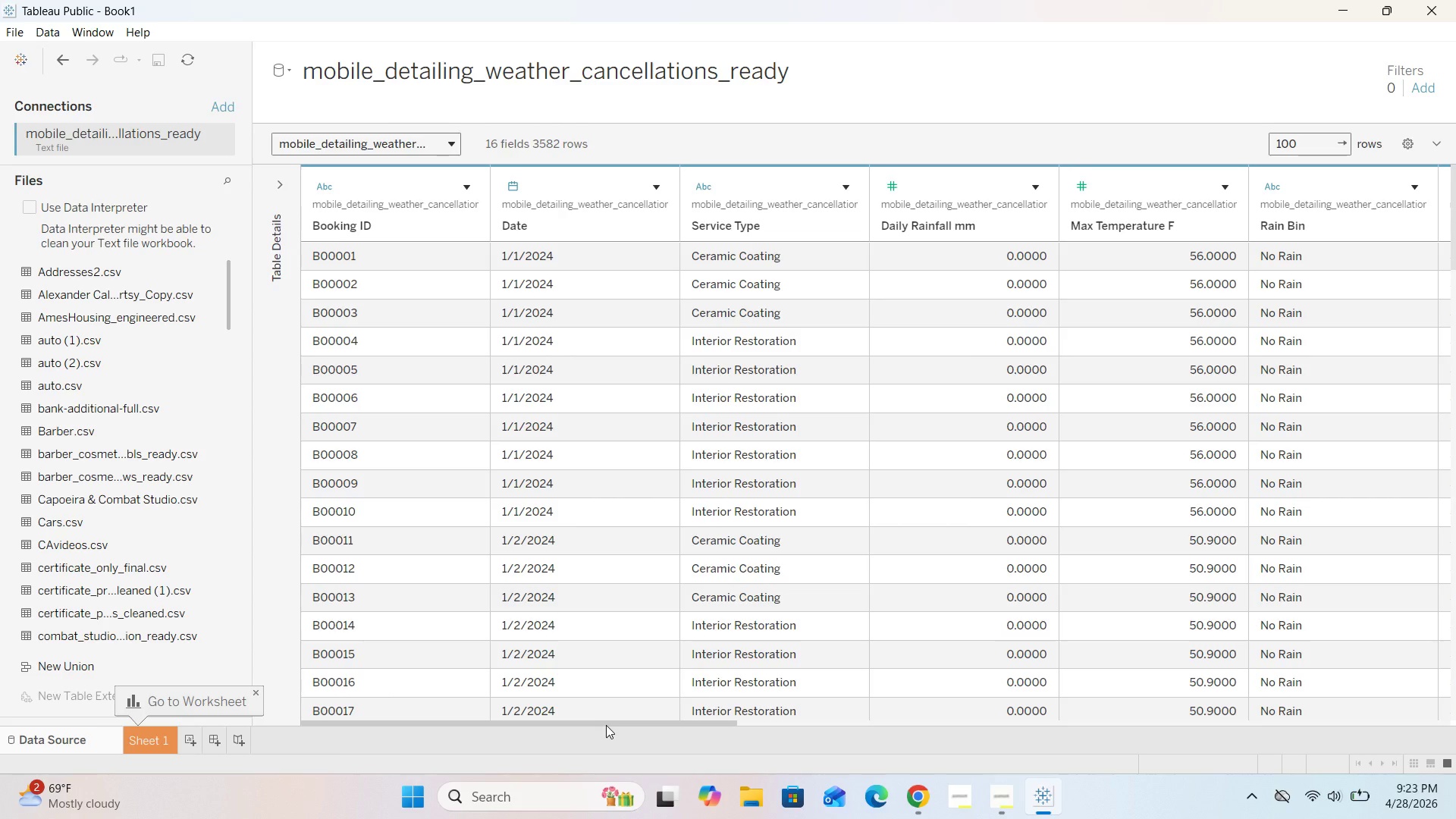 
wait(16.22)
 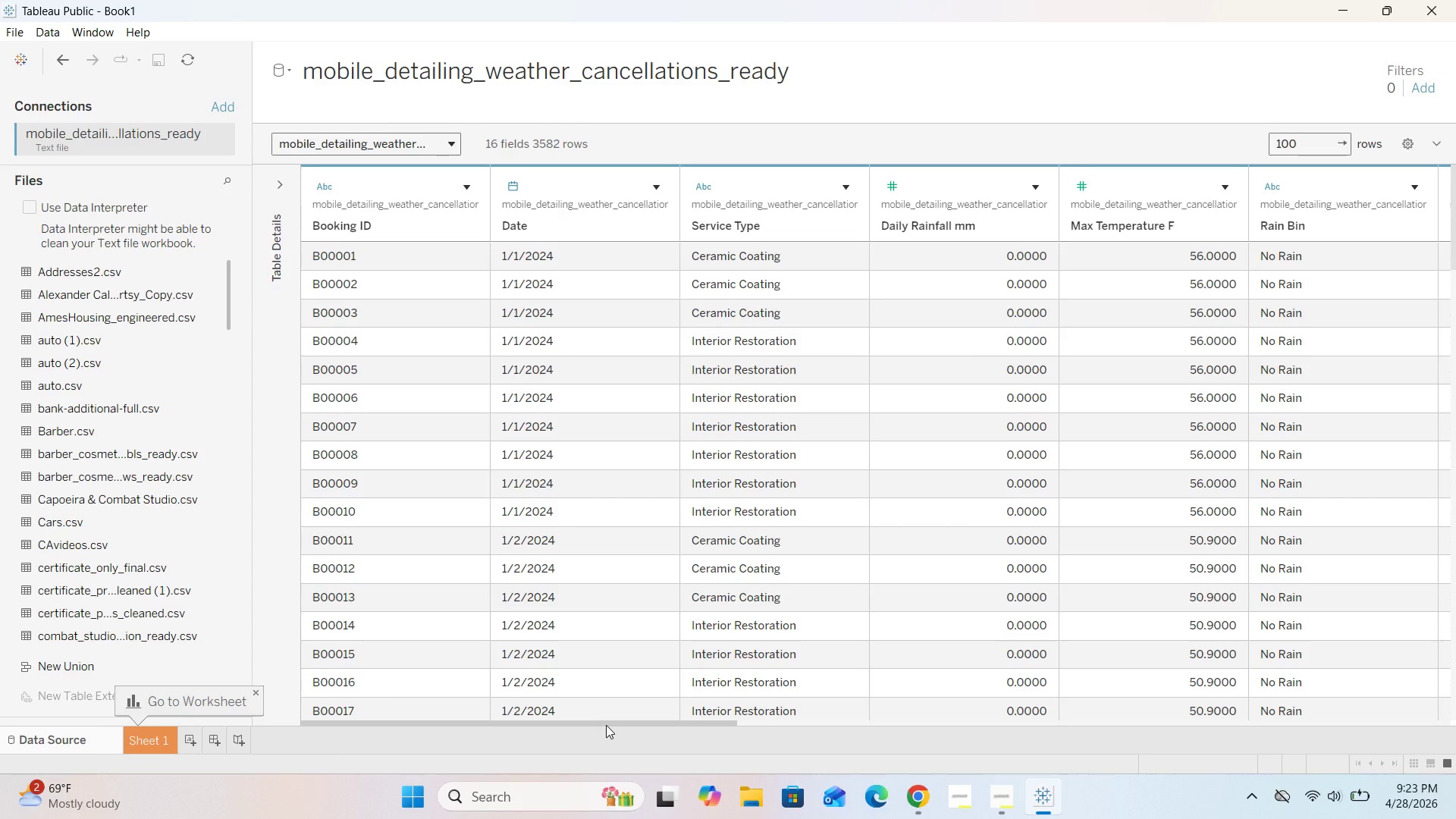 
left_click_drag(start_coordinate=[610, 723], to_coordinate=[599, 732])
 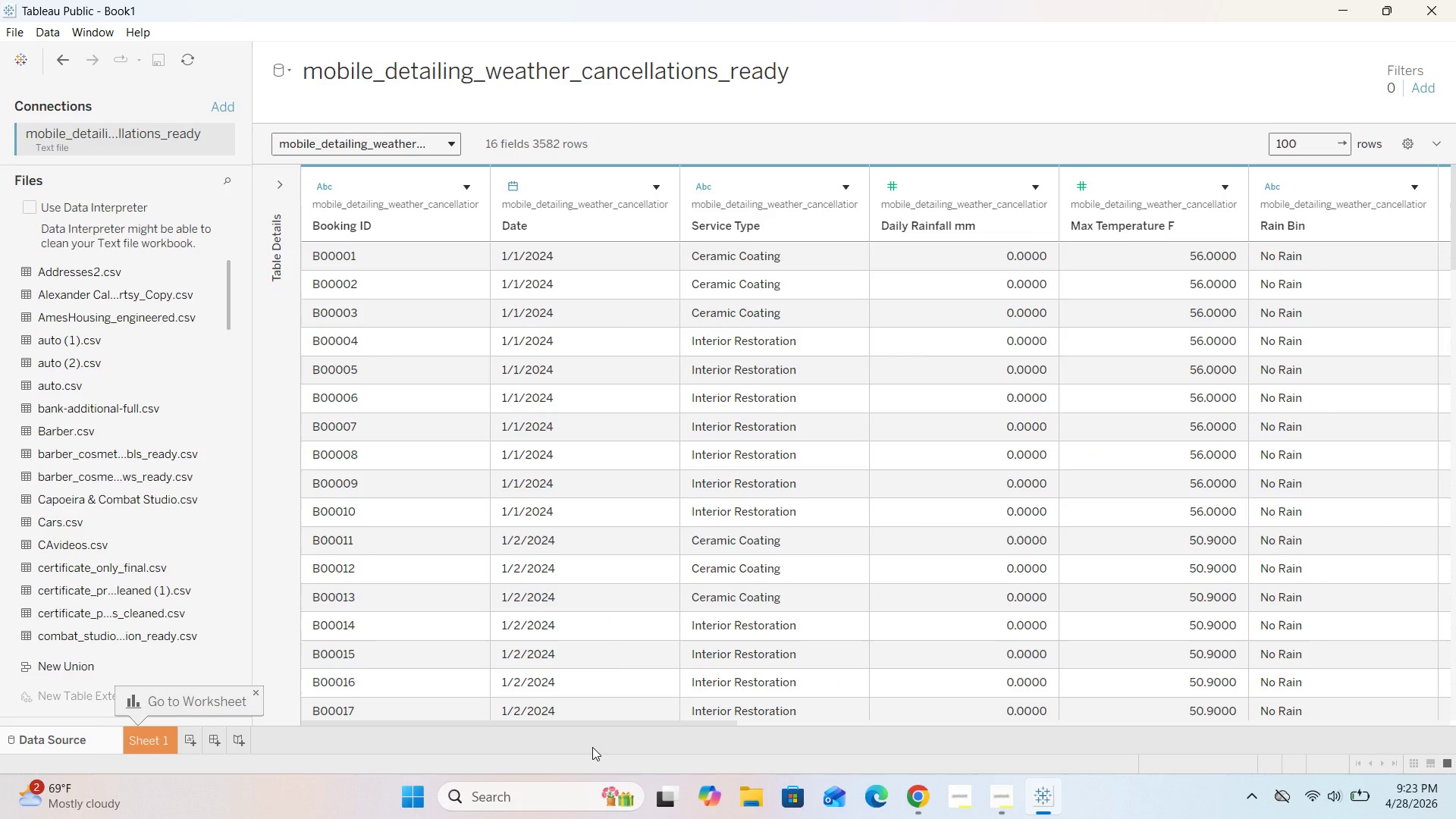 
wait(8.66)
 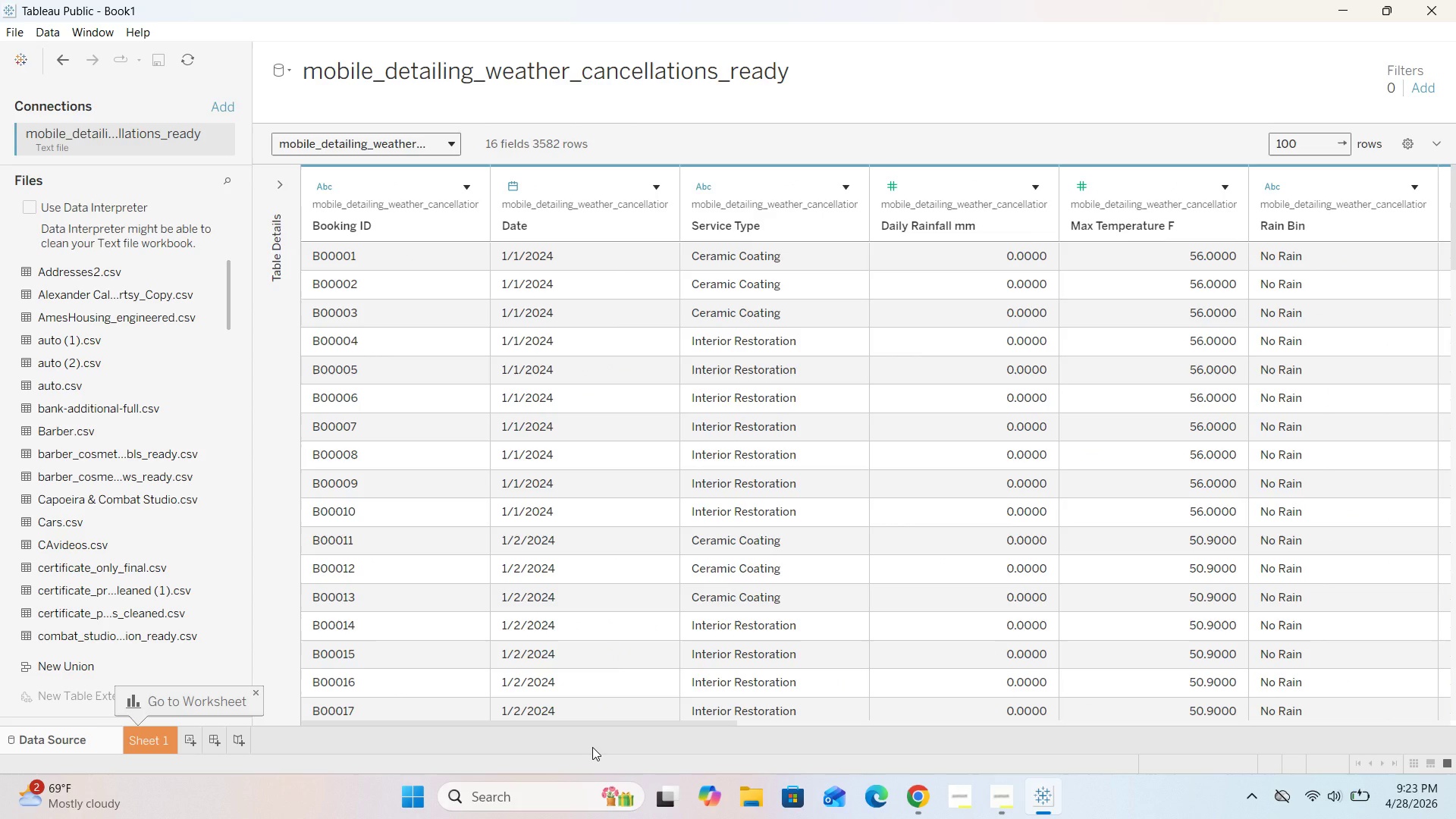 
left_click_drag(start_coordinate=[467, 723], to_coordinate=[509, 736])
 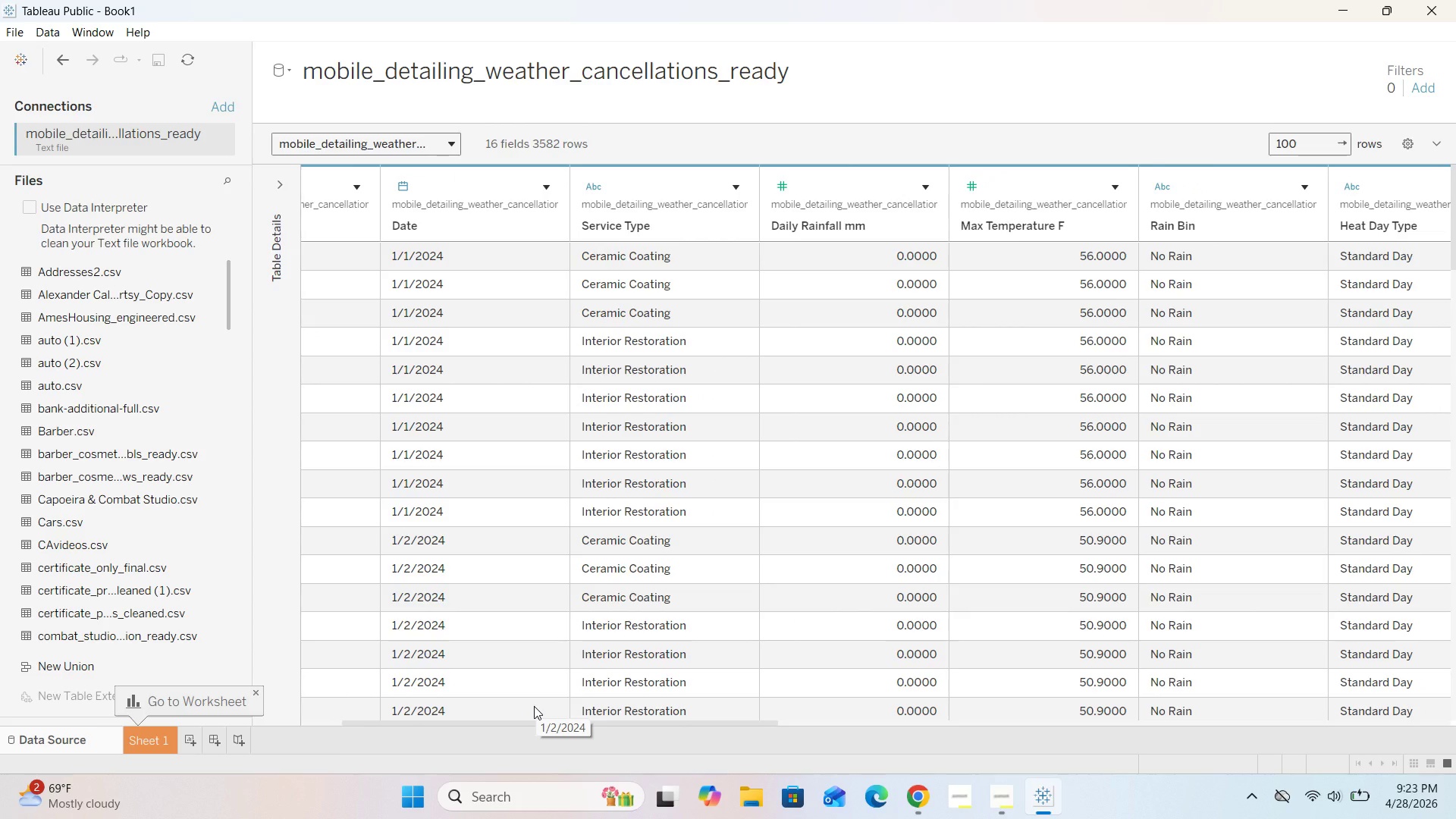 
wait(18.08)
 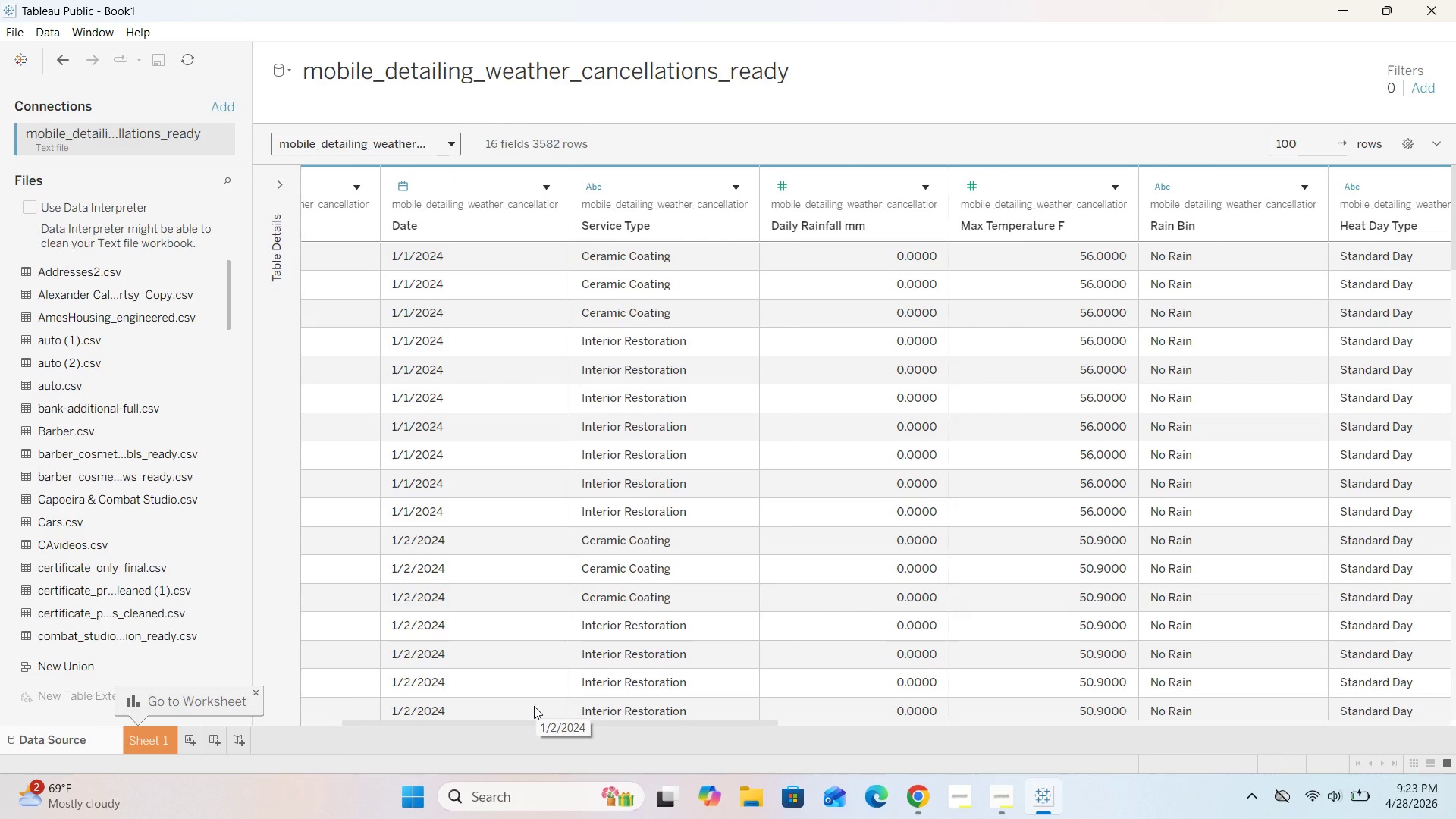 
left_click_drag(start_coordinate=[585, 721], to_coordinate=[382, 735])
 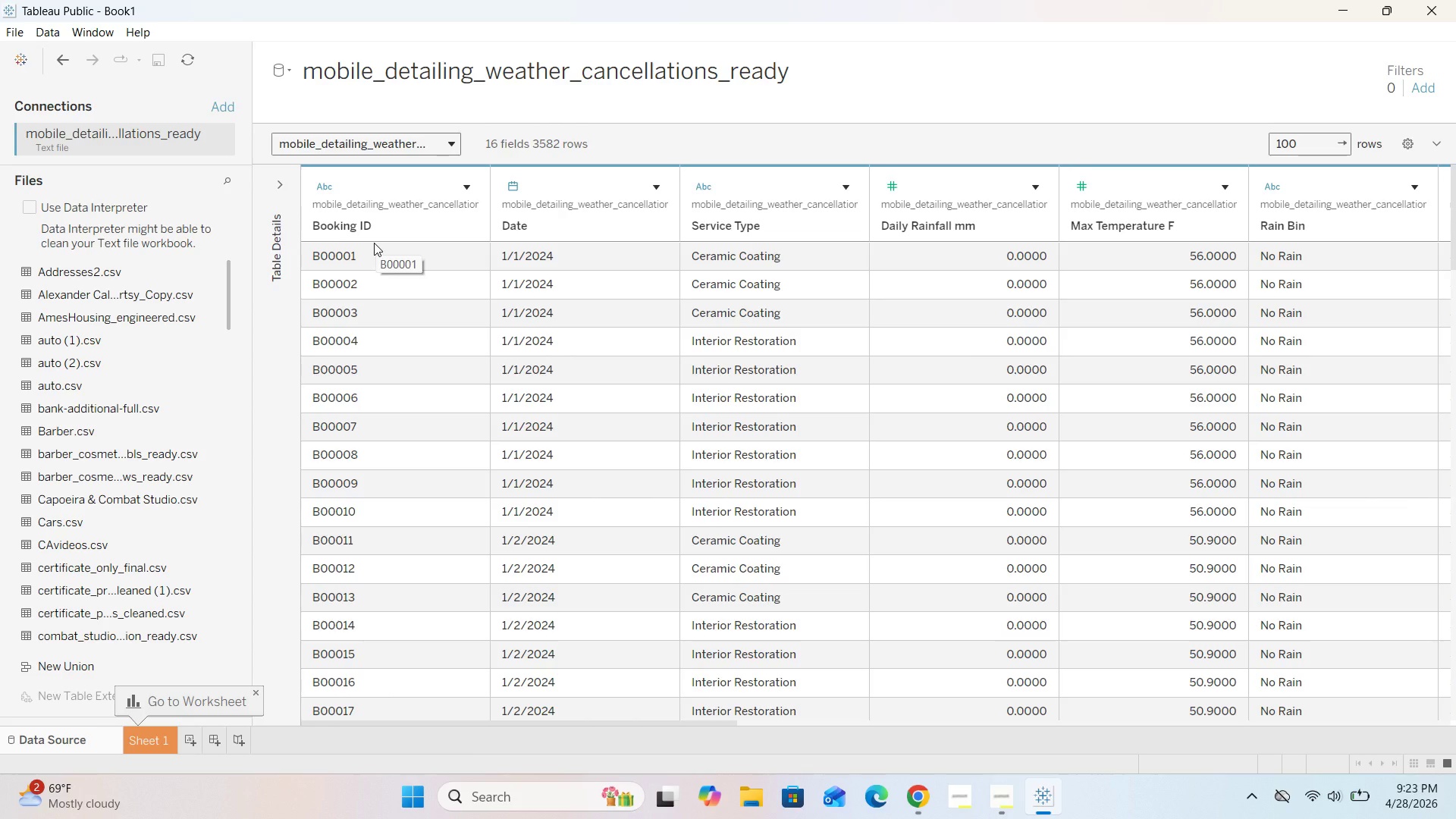 
scroll: coordinate [425, 517], scroll_direction: down, amount: 3.0
 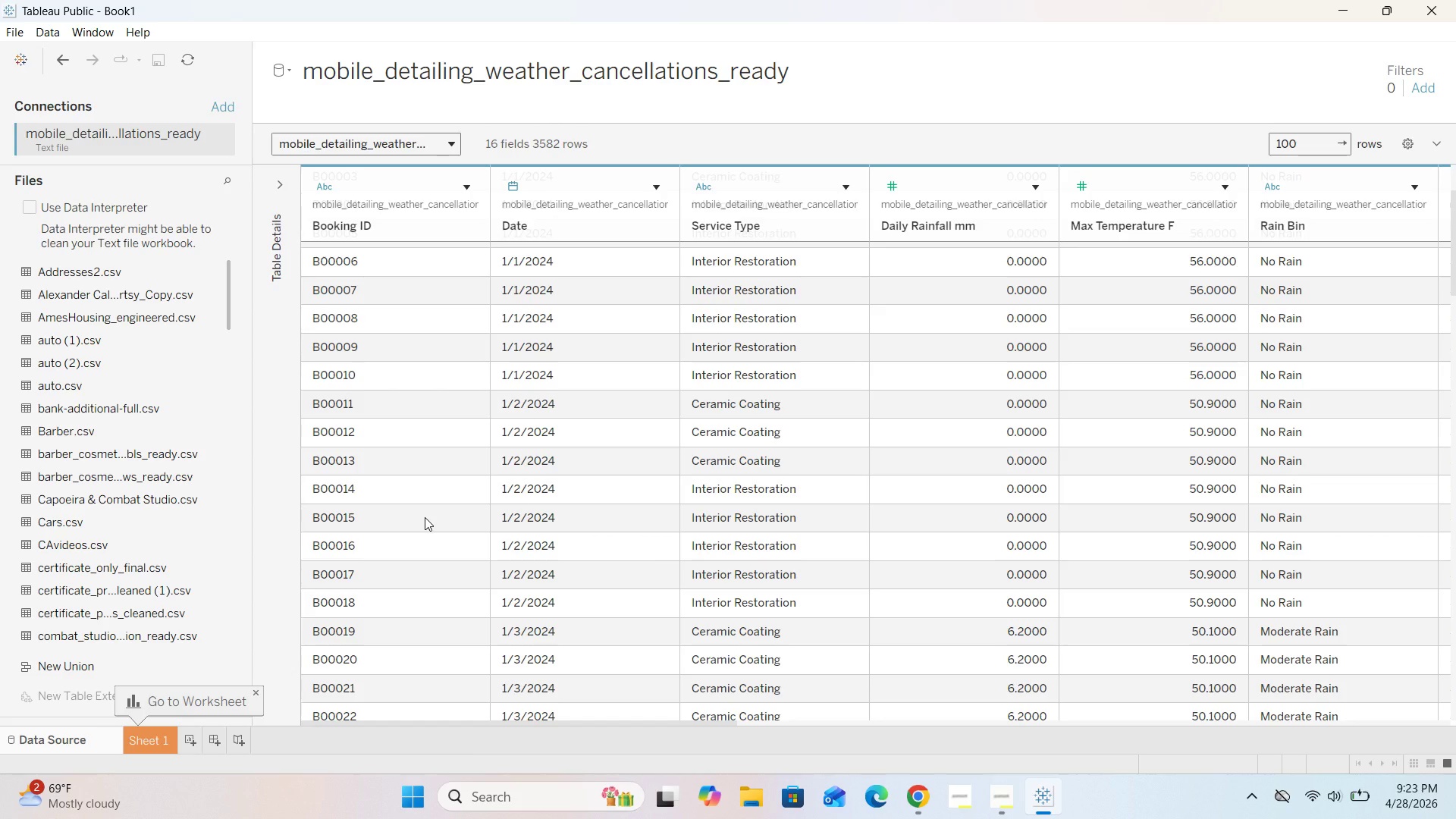 
scroll: coordinate [425, 519], scroll_direction: up, amount: 6.0
 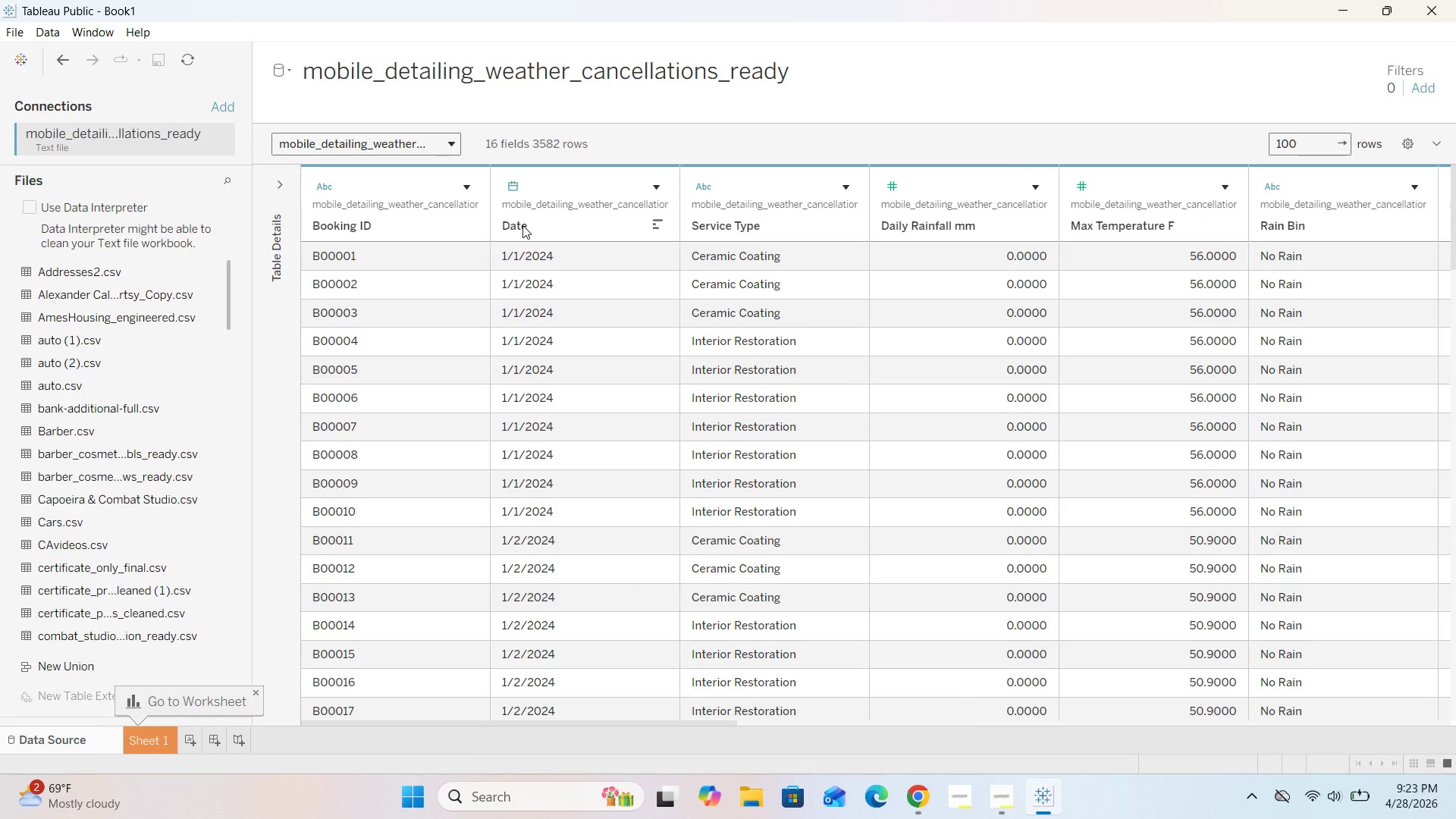 
wait(6.47)
 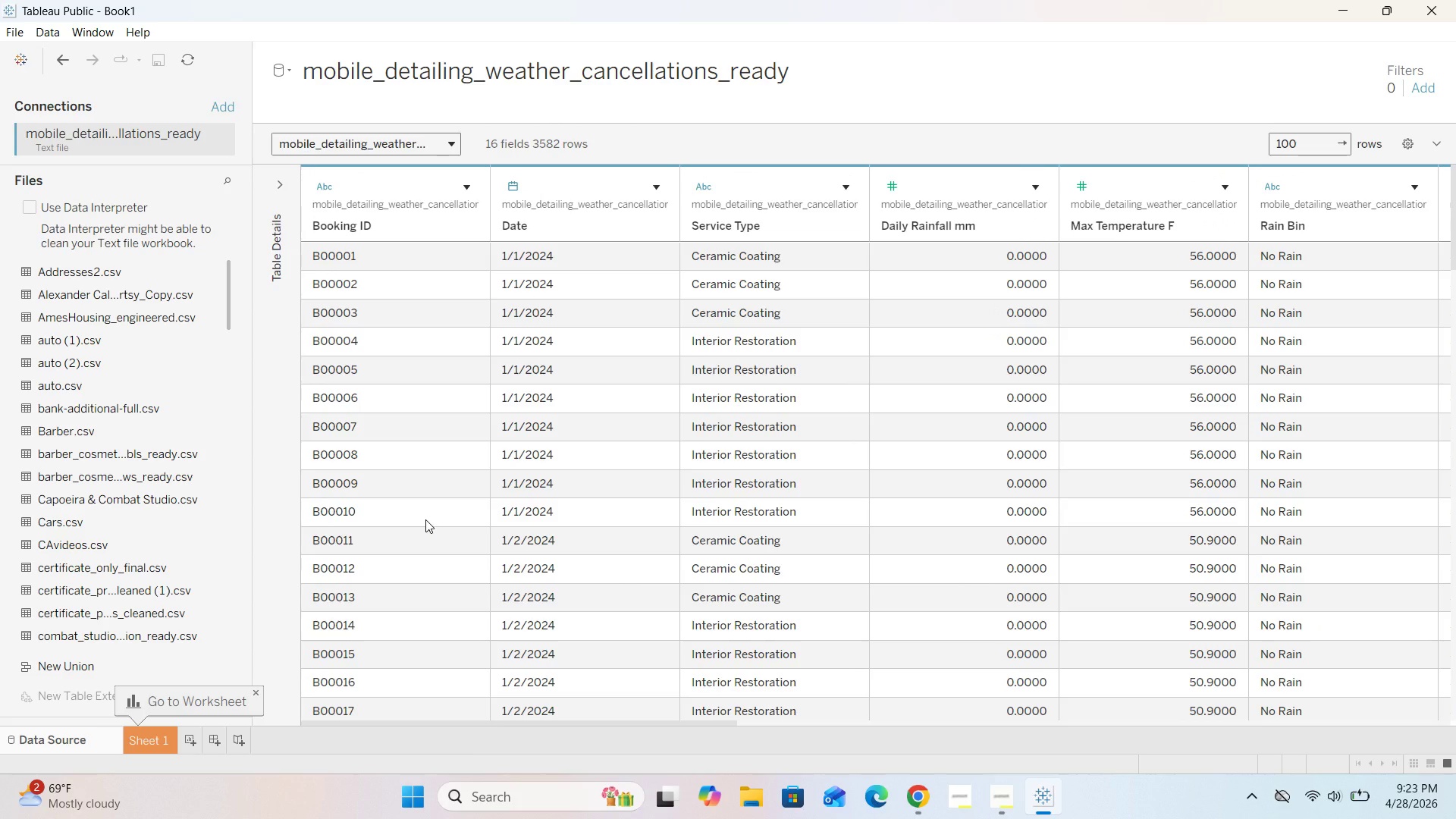 
left_click_drag(start_coordinate=[507, 724], to_coordinate=[550, 726])
 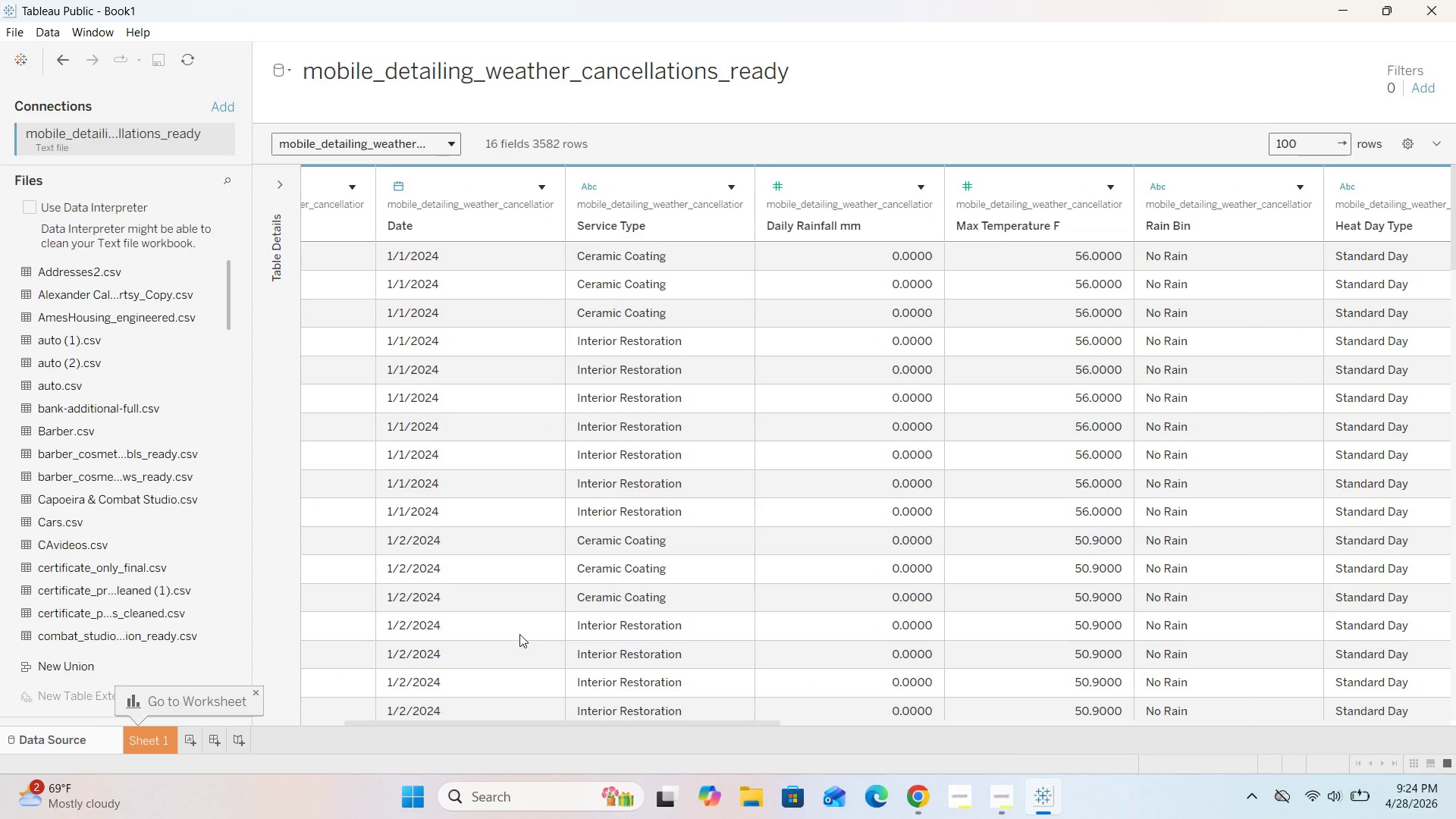 
scroll: coordinate [519, 634], scroll_direction: down, amount: 4.0
 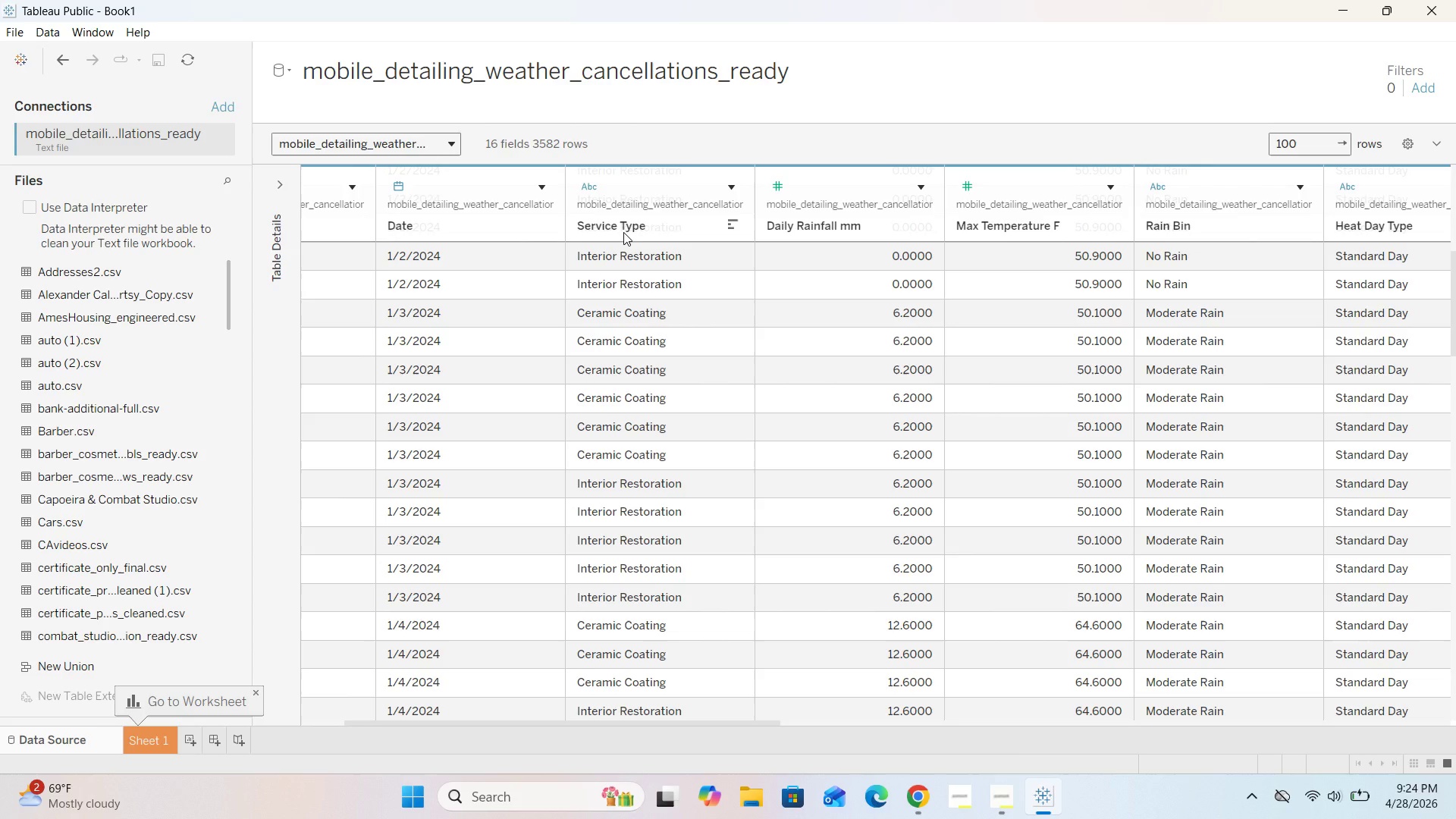 
wait(11.62)
 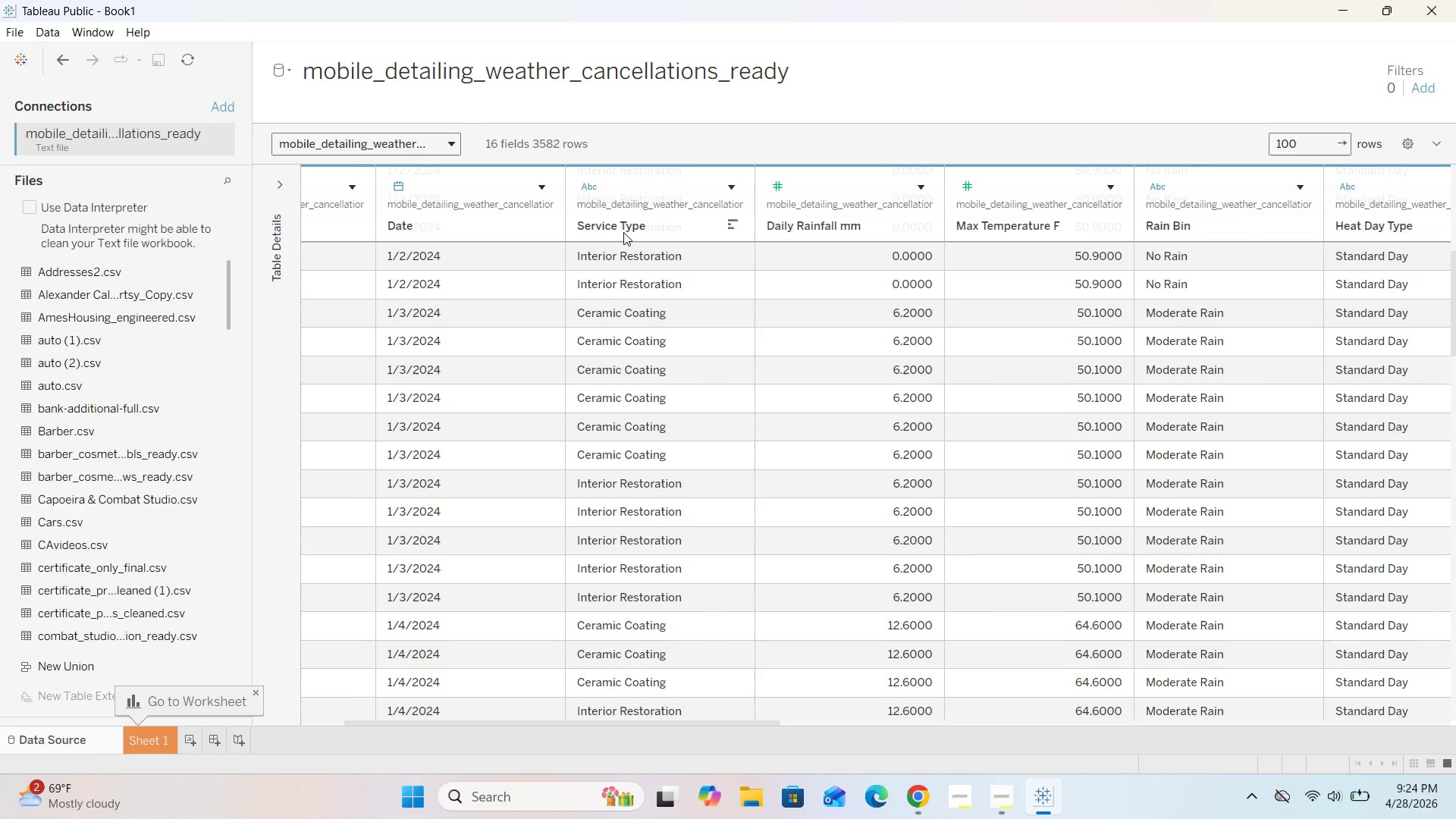 
left_click_drag(start_coordinate=[645, 722], to_coordinate=[652, 719])
 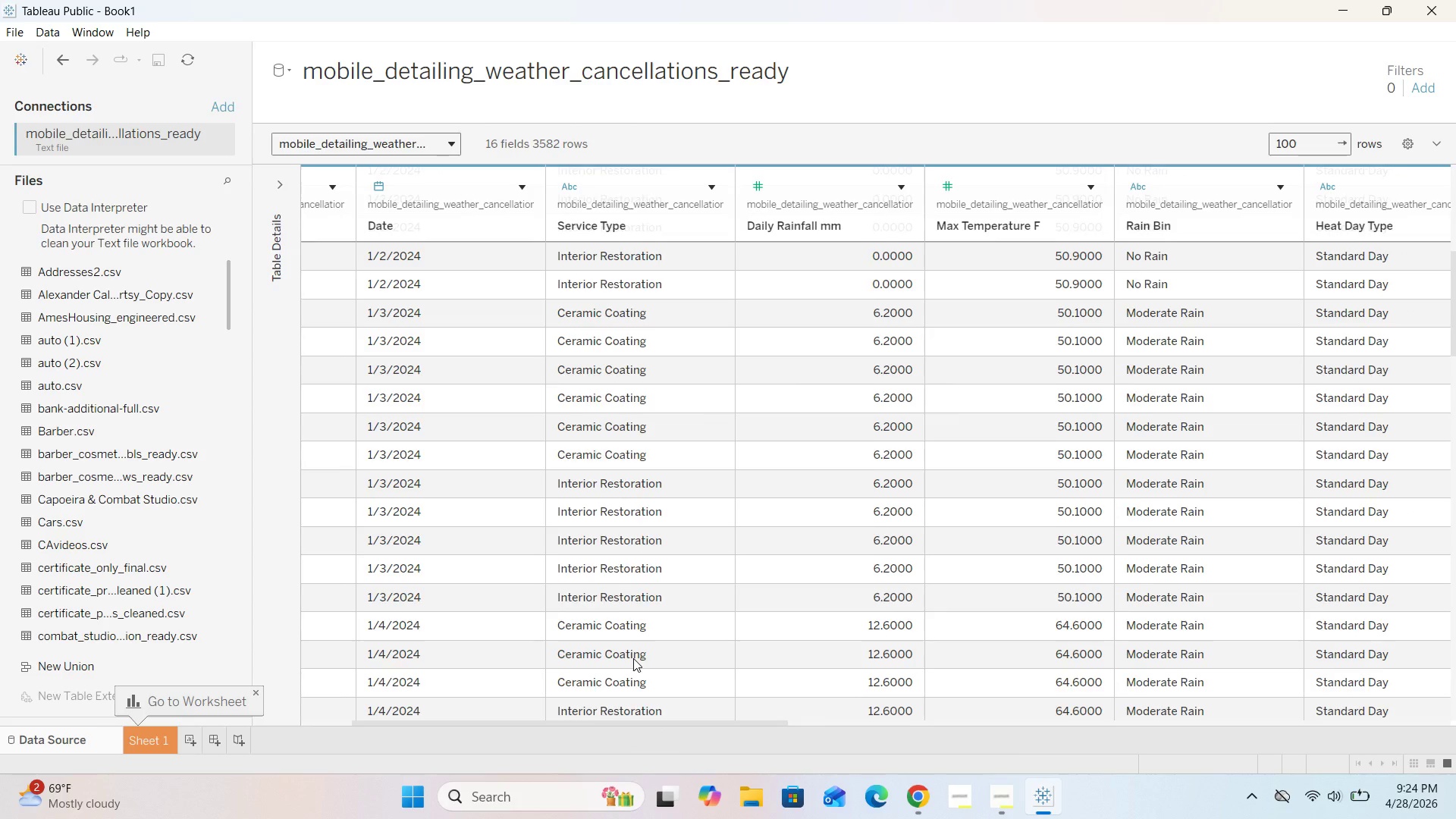 
scroll: coordinate [633, 658], scroll_direction: down, amount: 6.0
 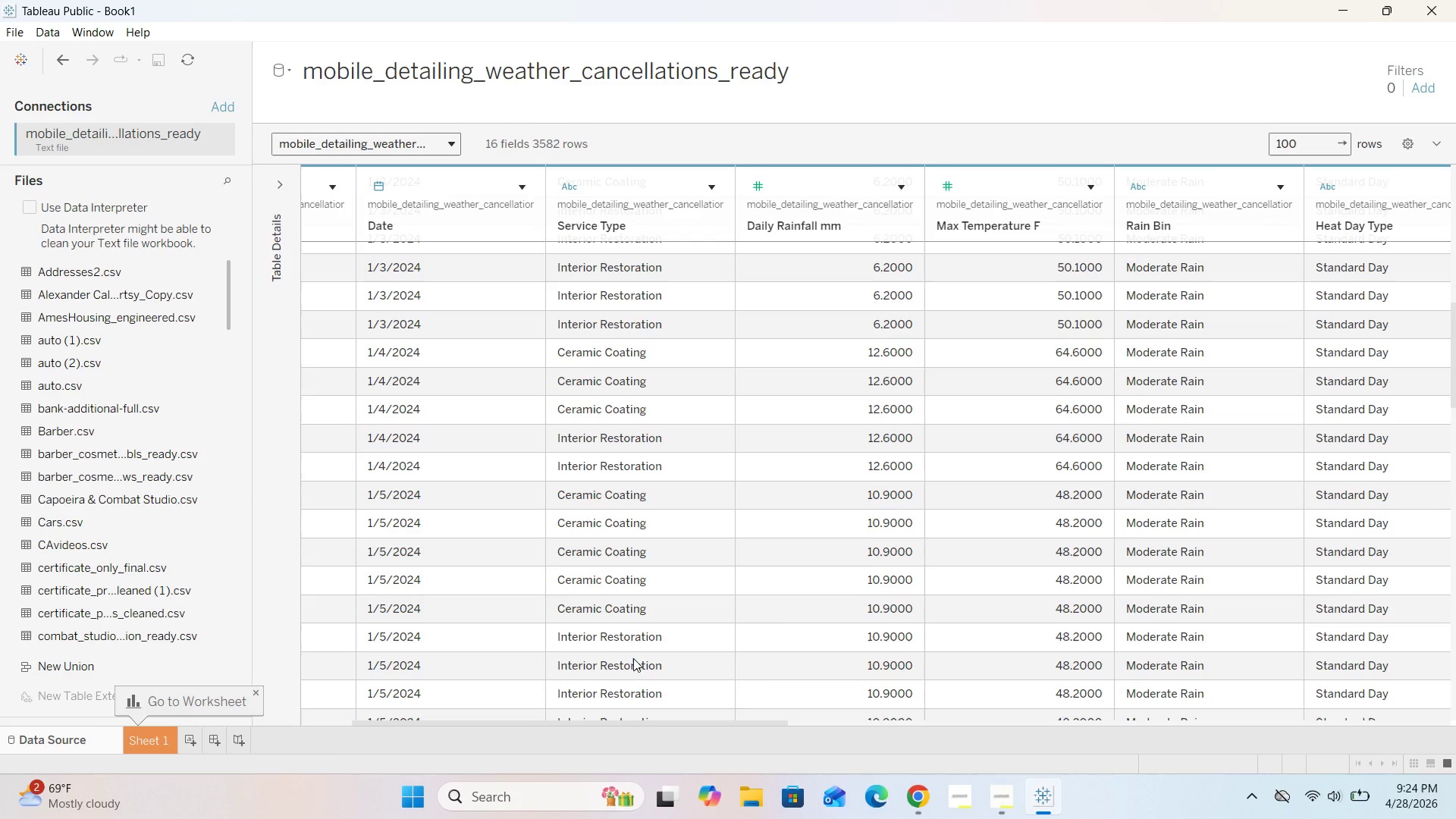 
scroll: coordinate [633, 658], scroll_direction: up, amount: 12.0
 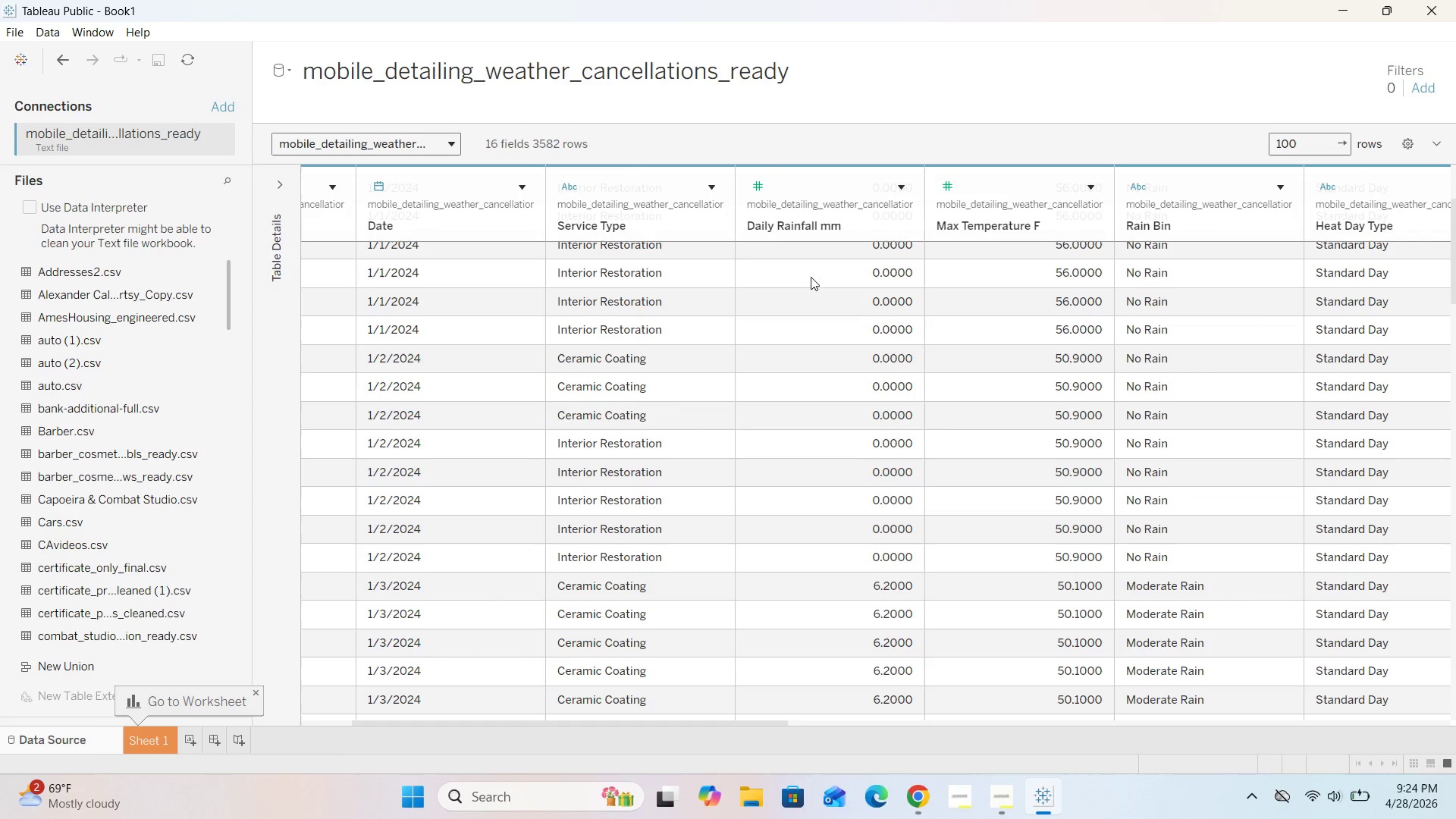 
left_click_drag(start_coordinate=[755, 725], to_coordinate=[853, 730])
 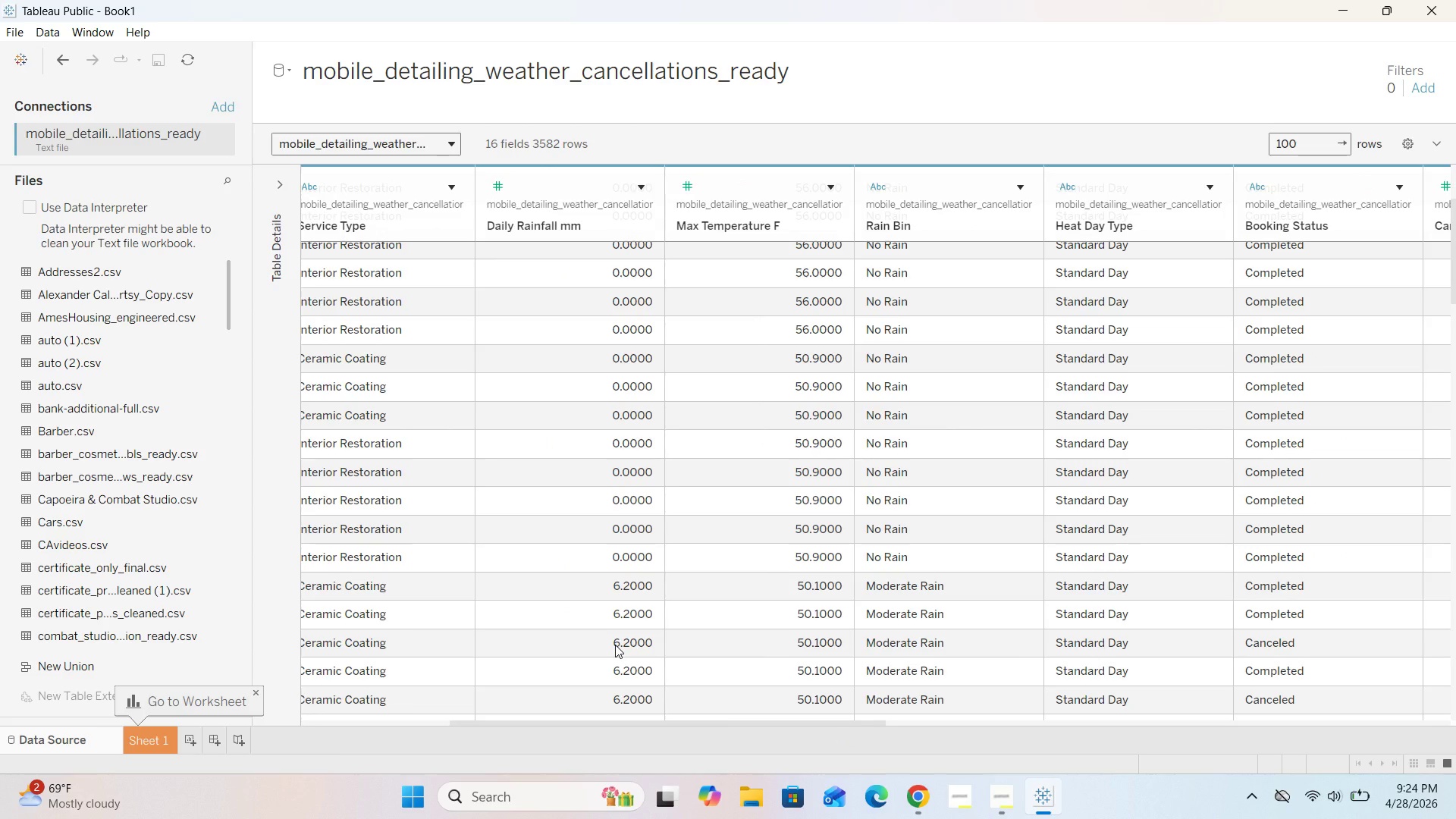 
scroll: coordinate [615, 645], scroll_direction: down, amount: 12.0
 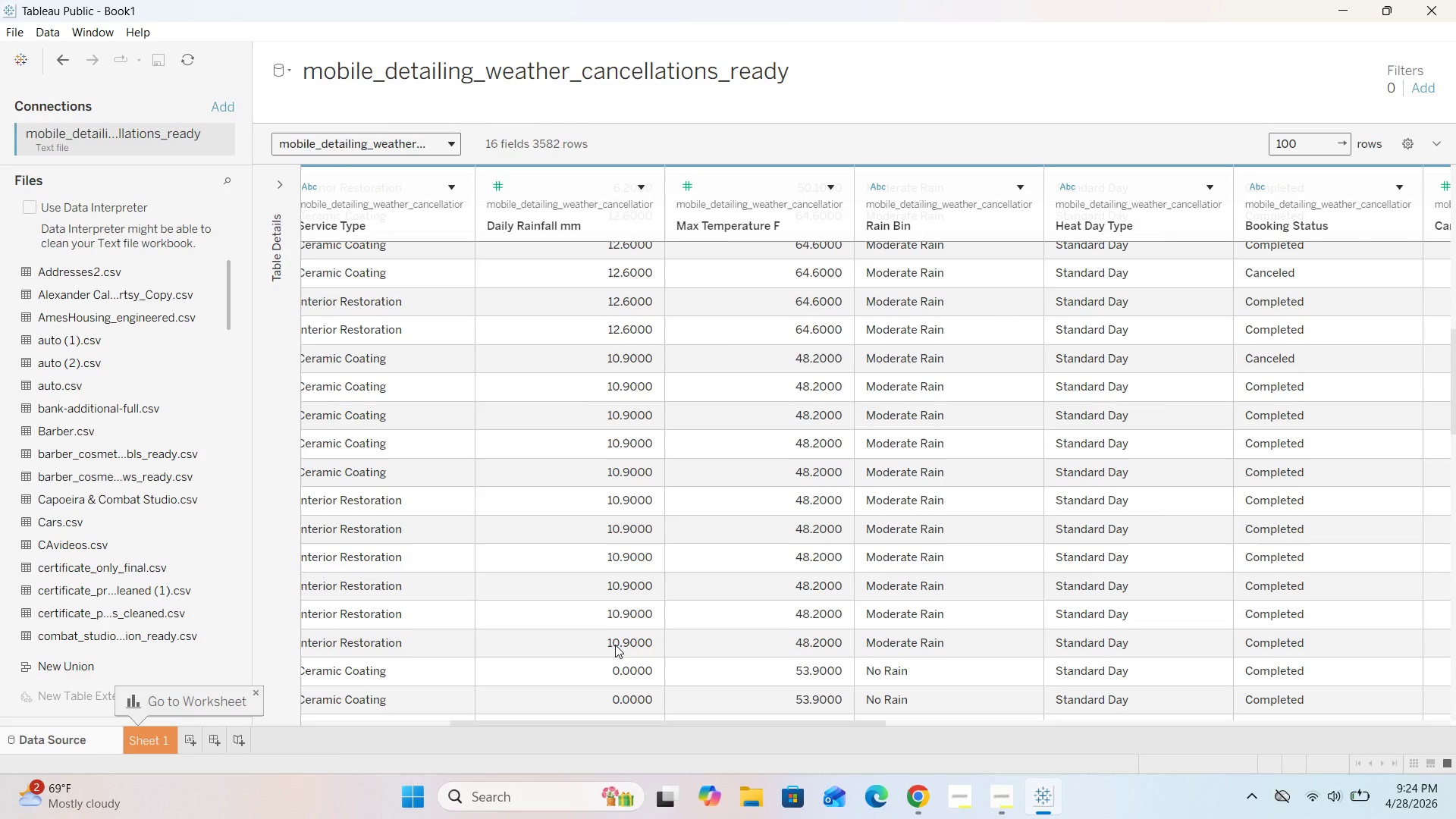 
wait(15.42)
 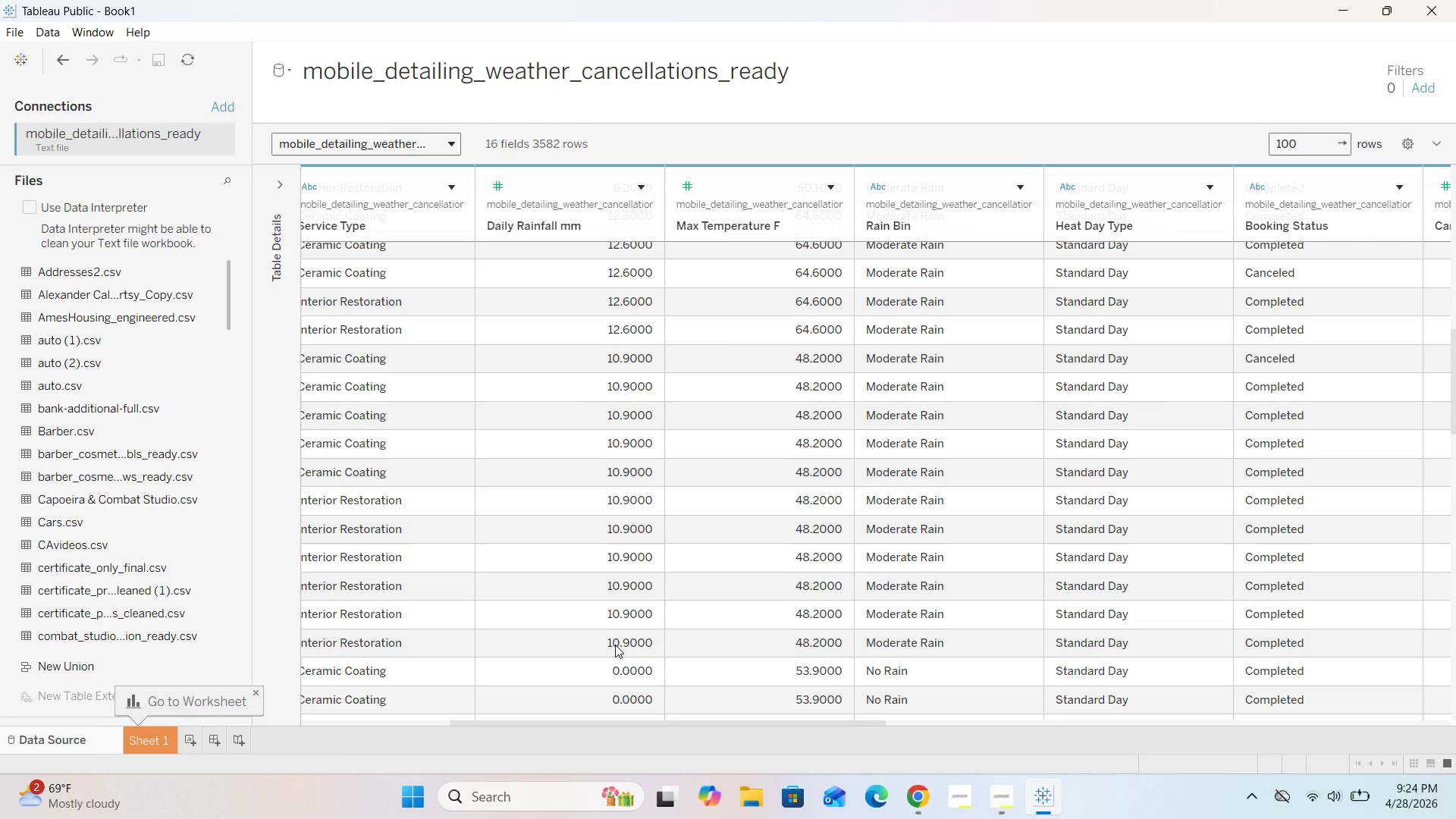 
left_click_drag(start_coordinate=[759, 723], to_coordinate=[828, 759])
 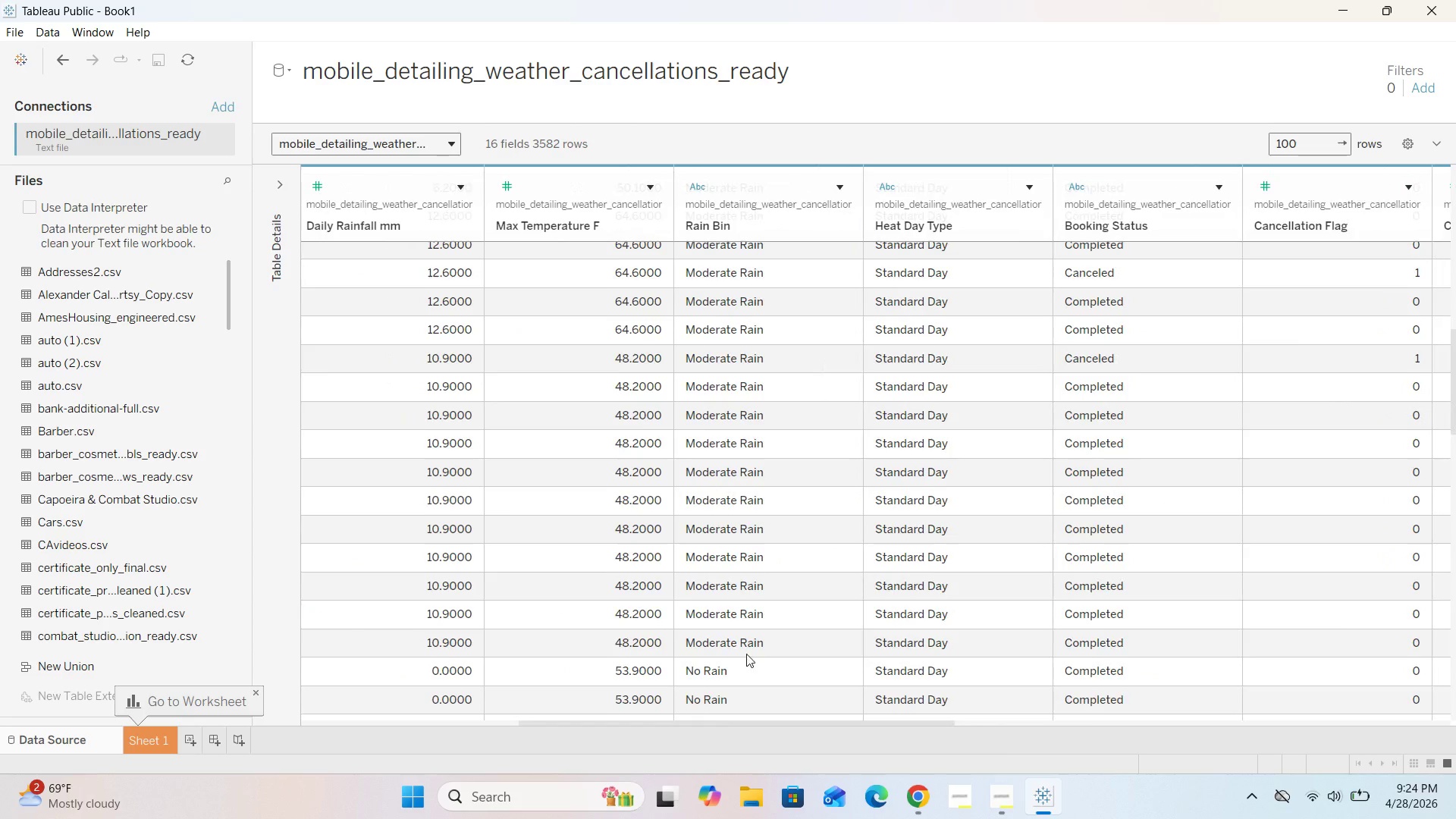 
scroll: coordinate [808, 621], scroll_direction: down, amount: 18.0
 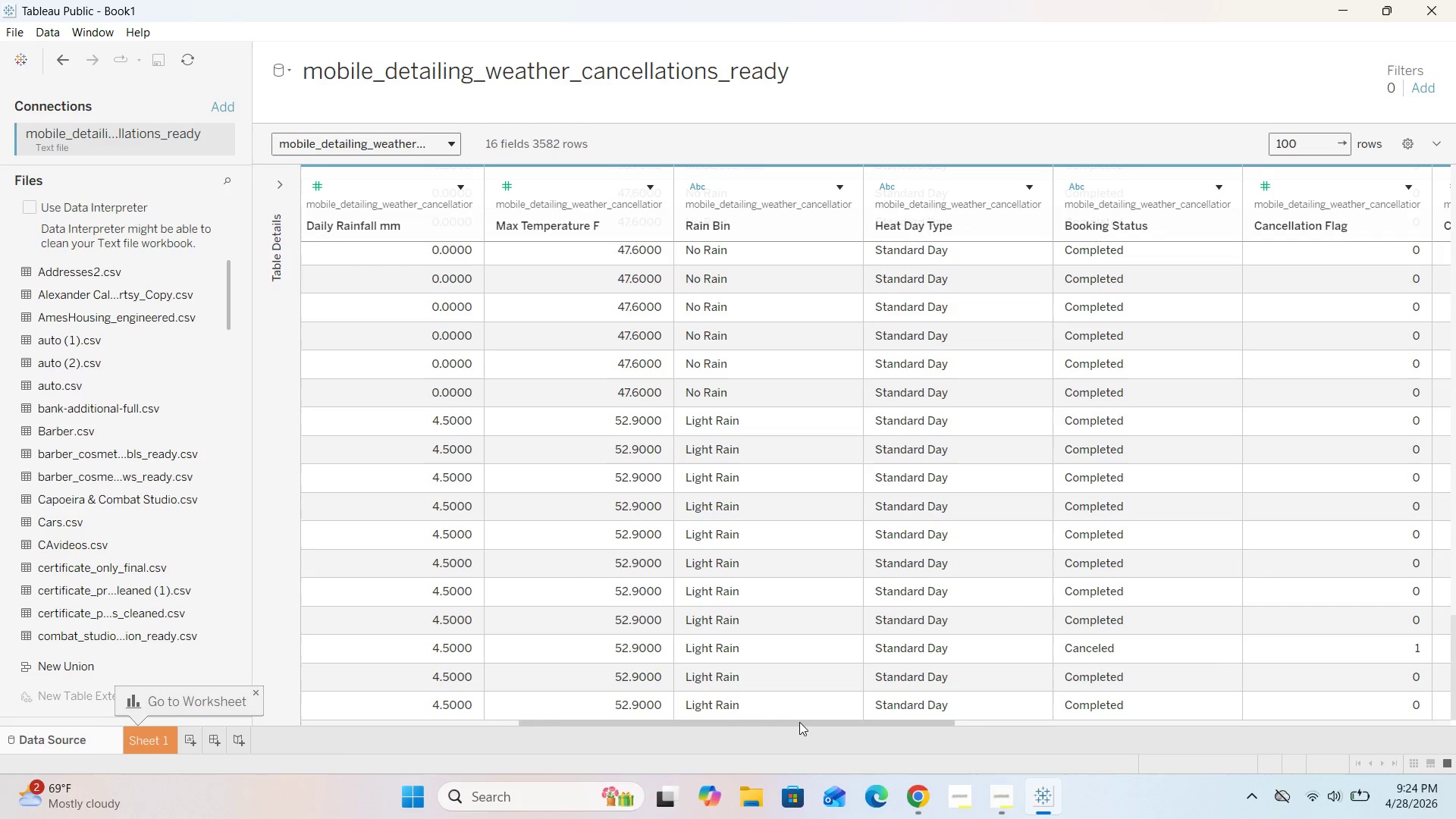 
left_click_drag(start_coordinate=[798, 723], to_coordinate=[756, 661])
 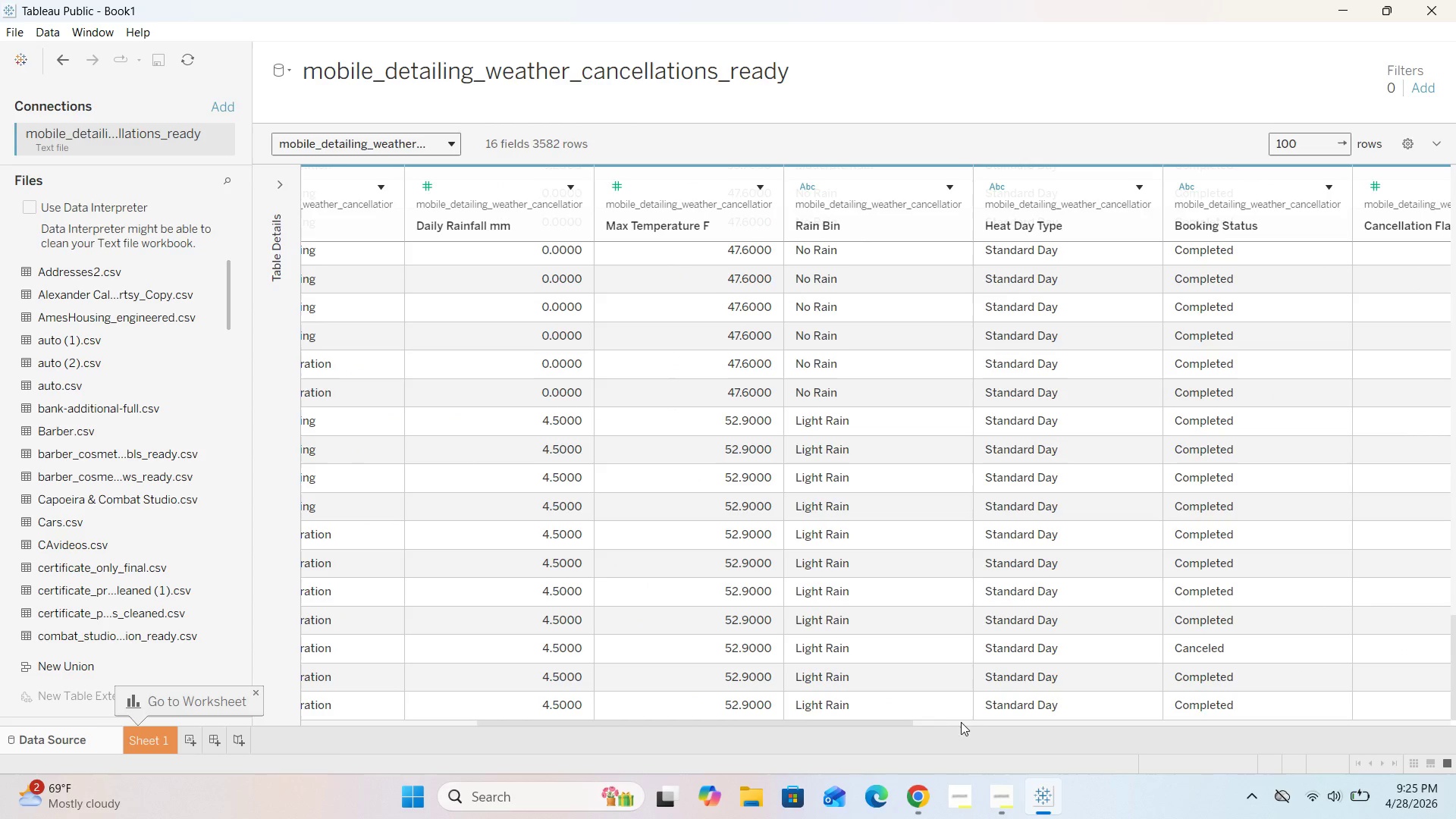 
left_click_drag(start_coordinate=[900, 720], to_coordinate=[1011, 723])
 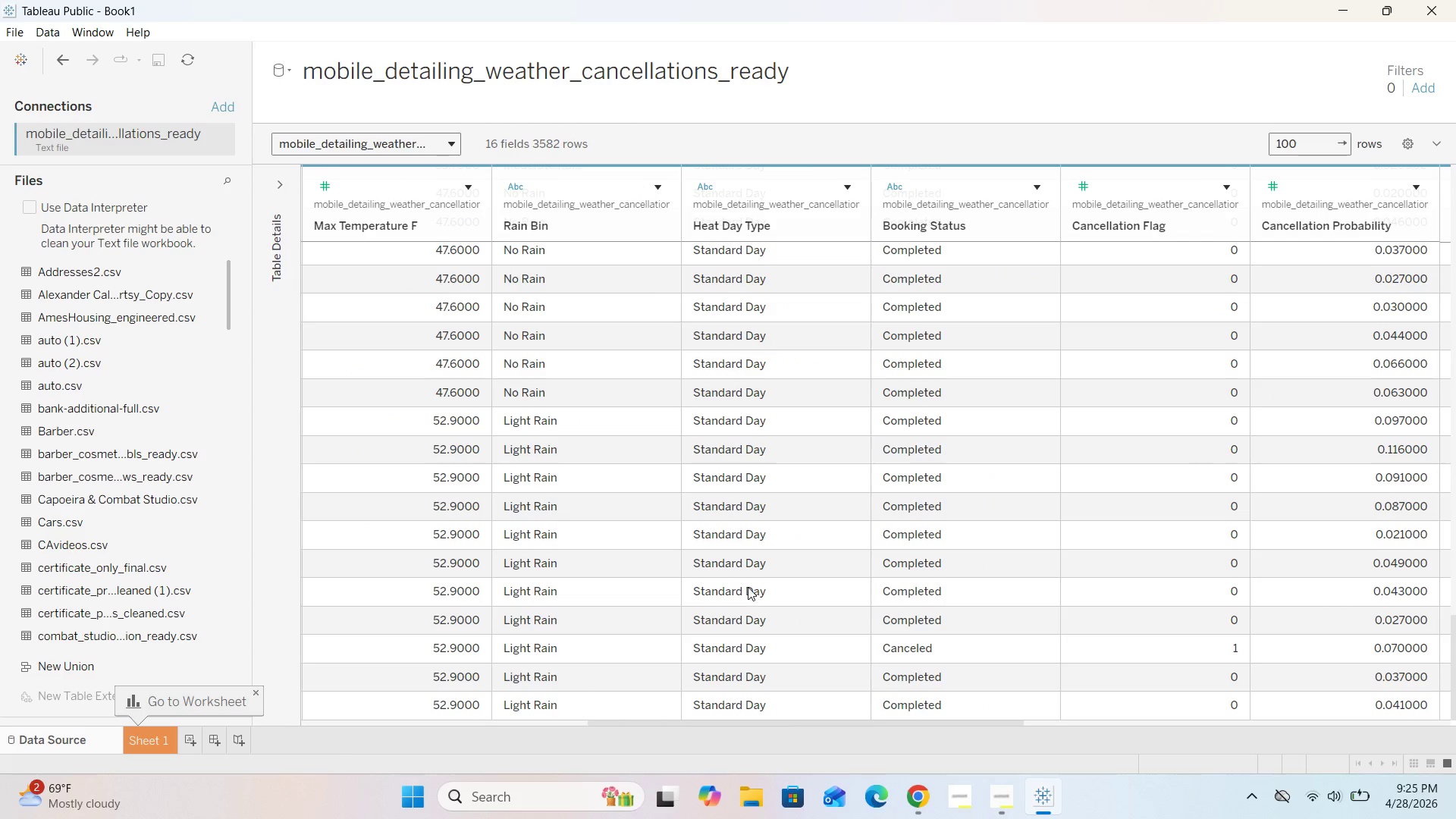 
scroll: coordinate [748, 586], scroll_direction: down, amount: 3.0
 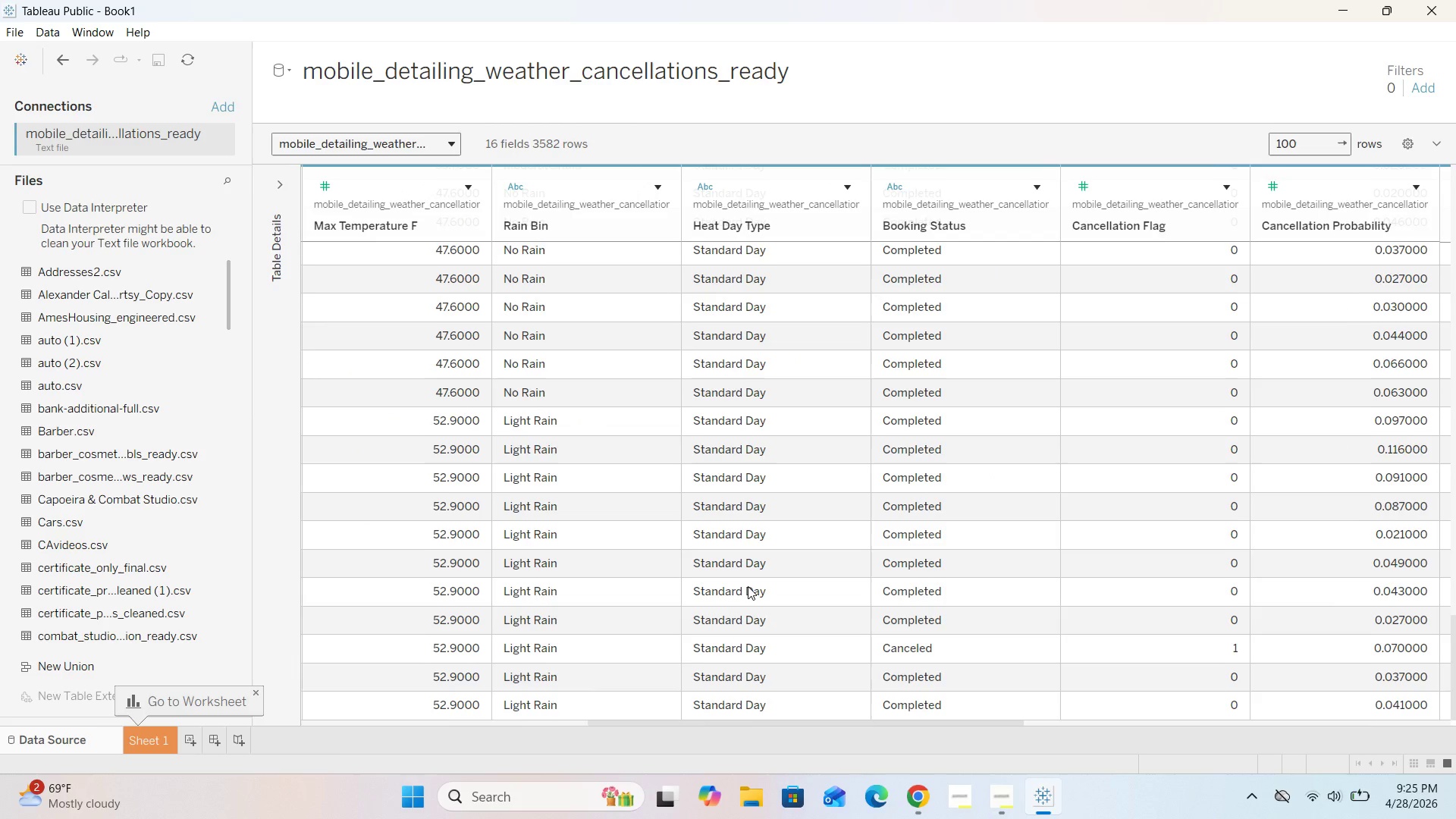 
scroll: coordinate [748, 586], scroll_direction: up, amount: 43.0
 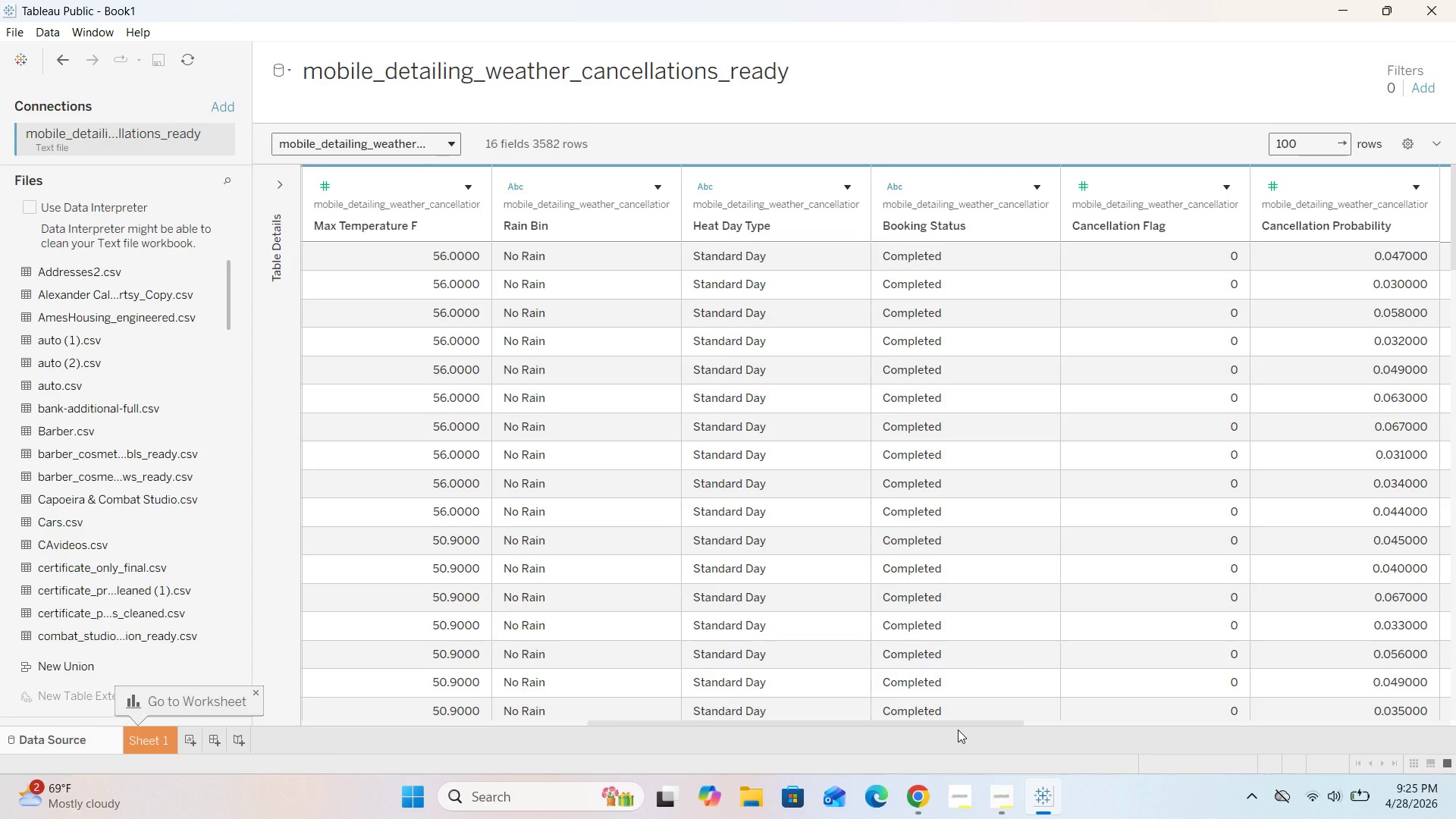 
left_click_drag(start_coordinate=[957, 729], to_coordinate=[1056, 720])
 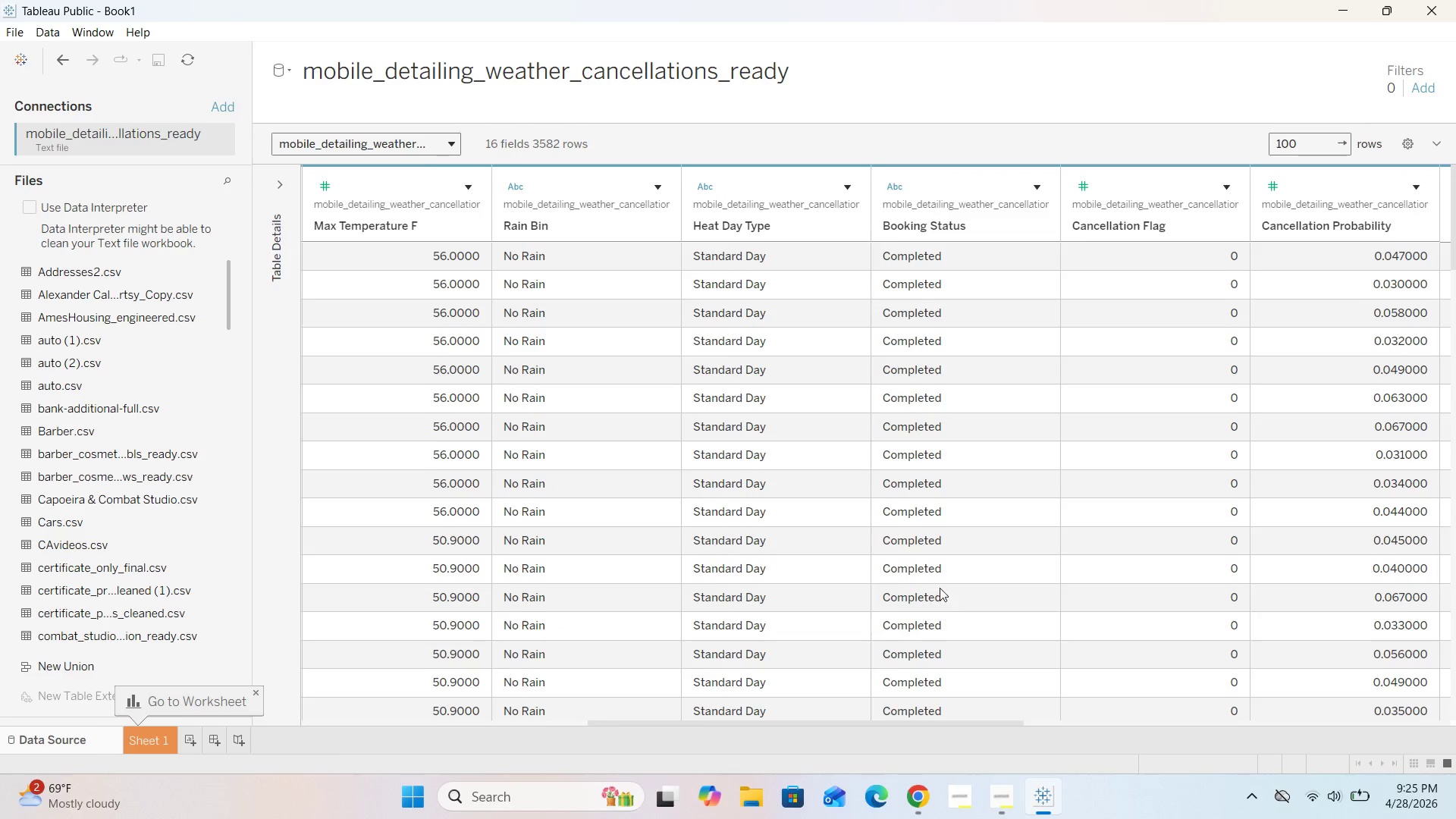 
scroll: coordinate [940, 588], scroll_direction: down, amount: 21.0
 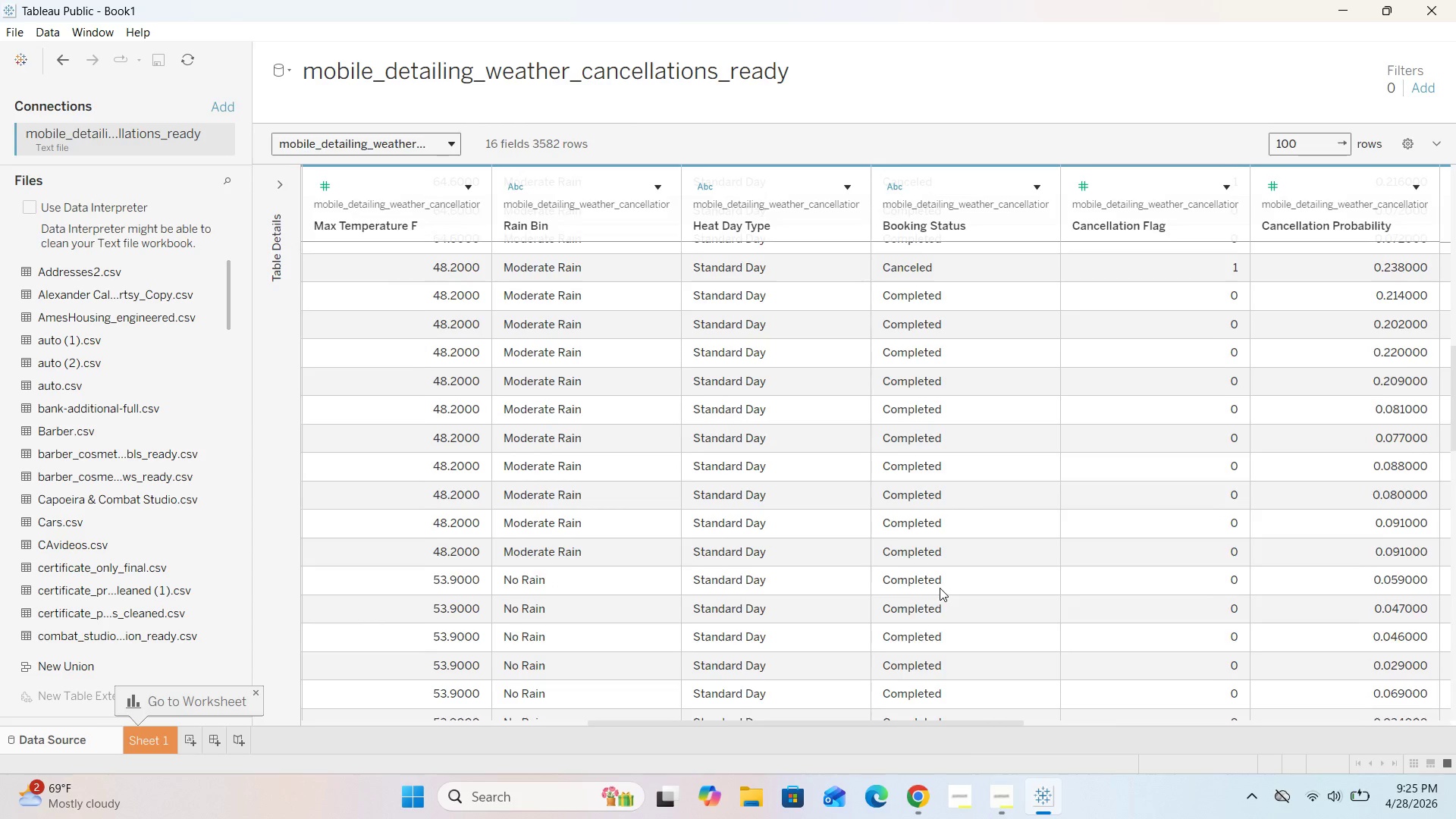 
scroll: coordinate [940, 588], scroll_direction: up, amount: 3.0
 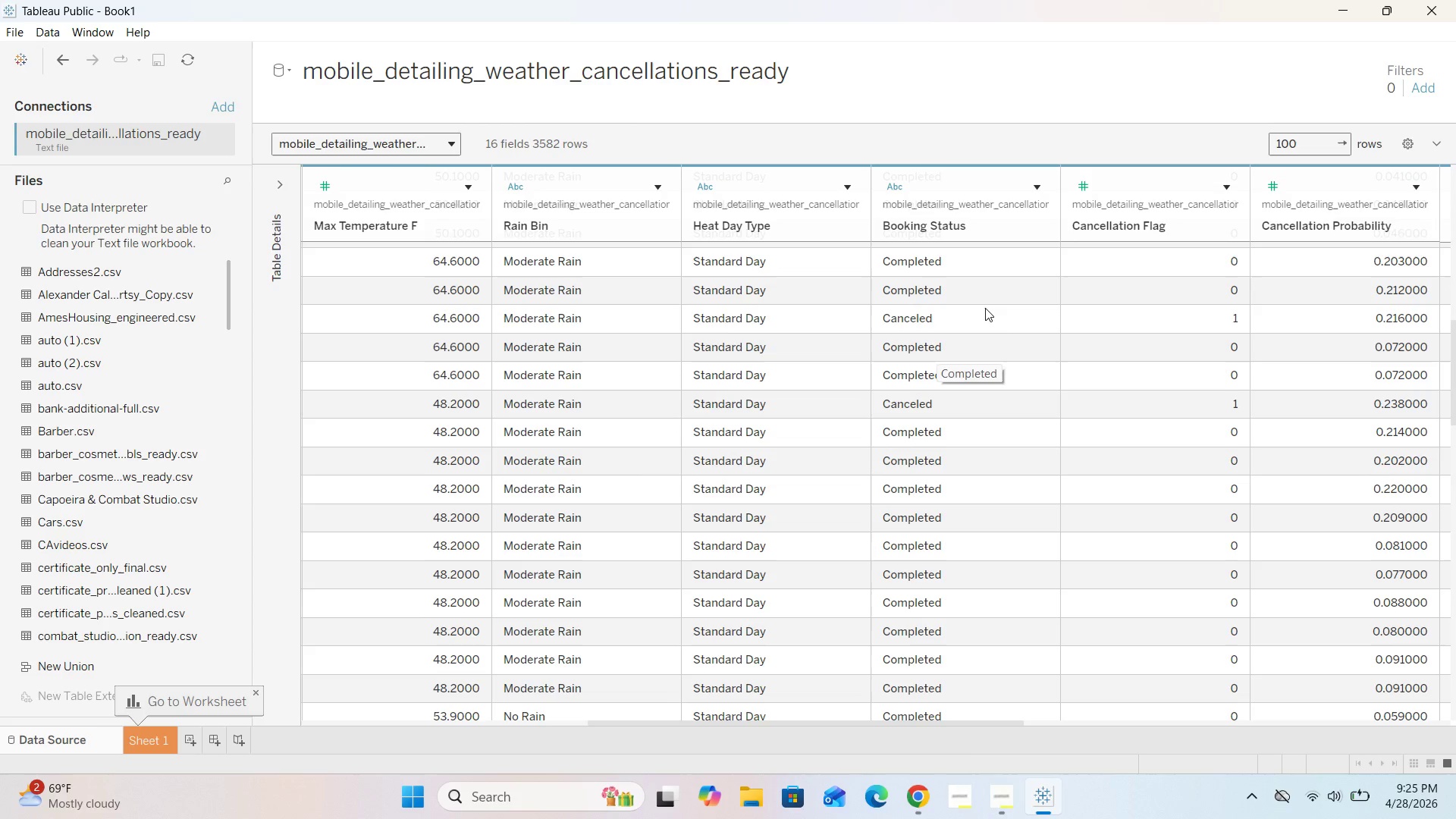 
wait(7.09)
 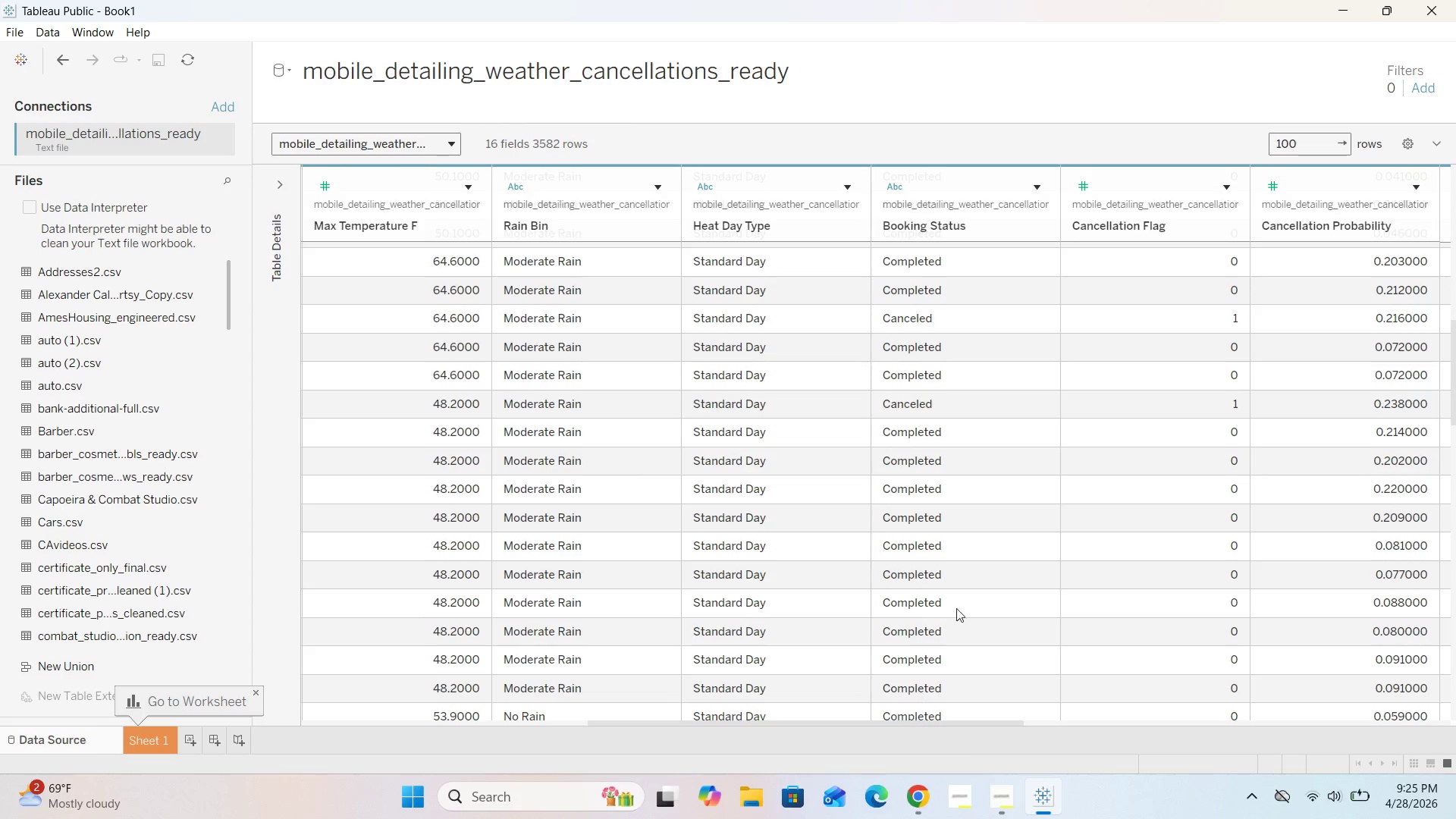 
left_click_drag(start_coordinate=[976, 722], to_coordinate=[1175, 723])
 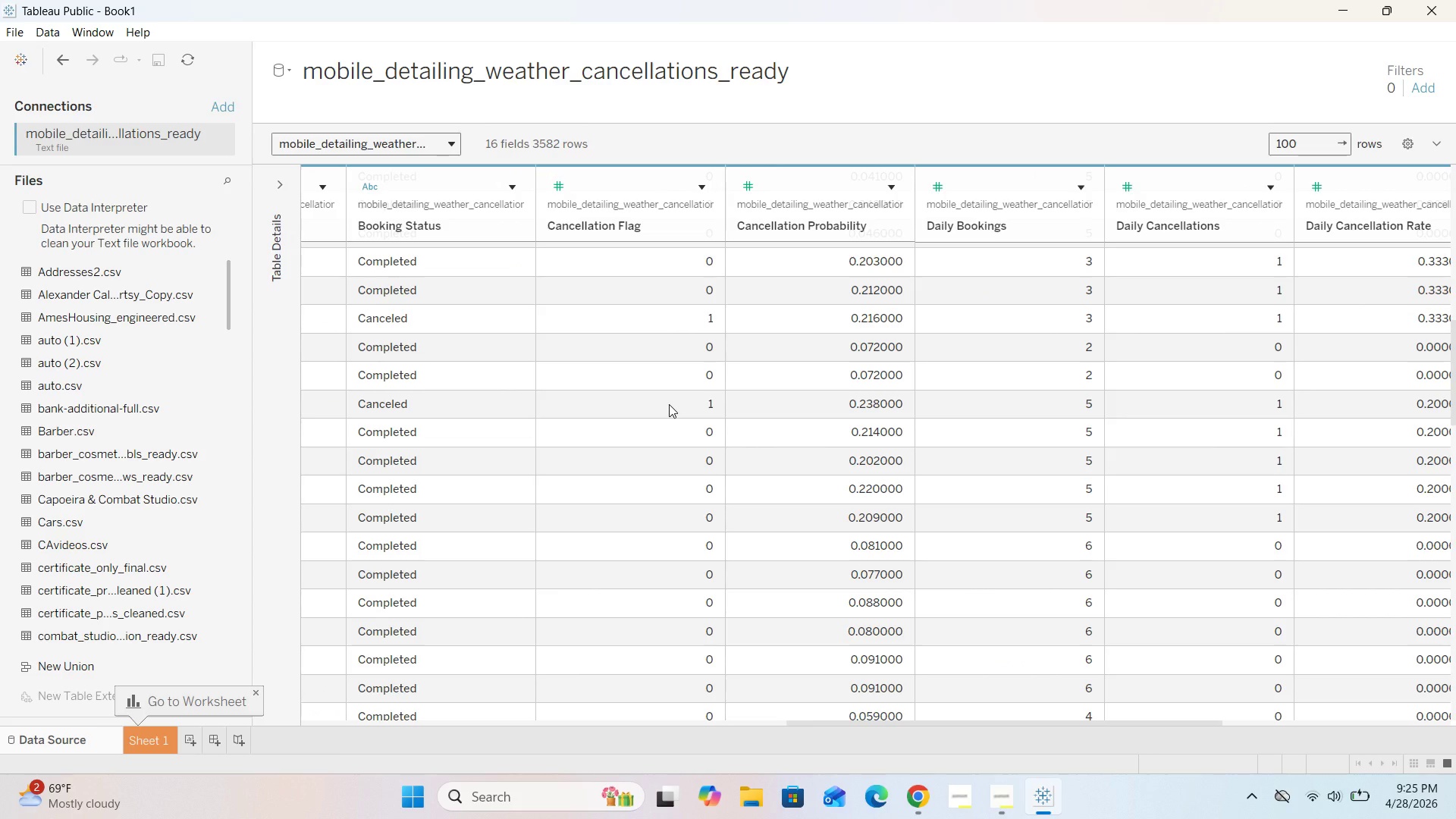 
wait(6.09)
 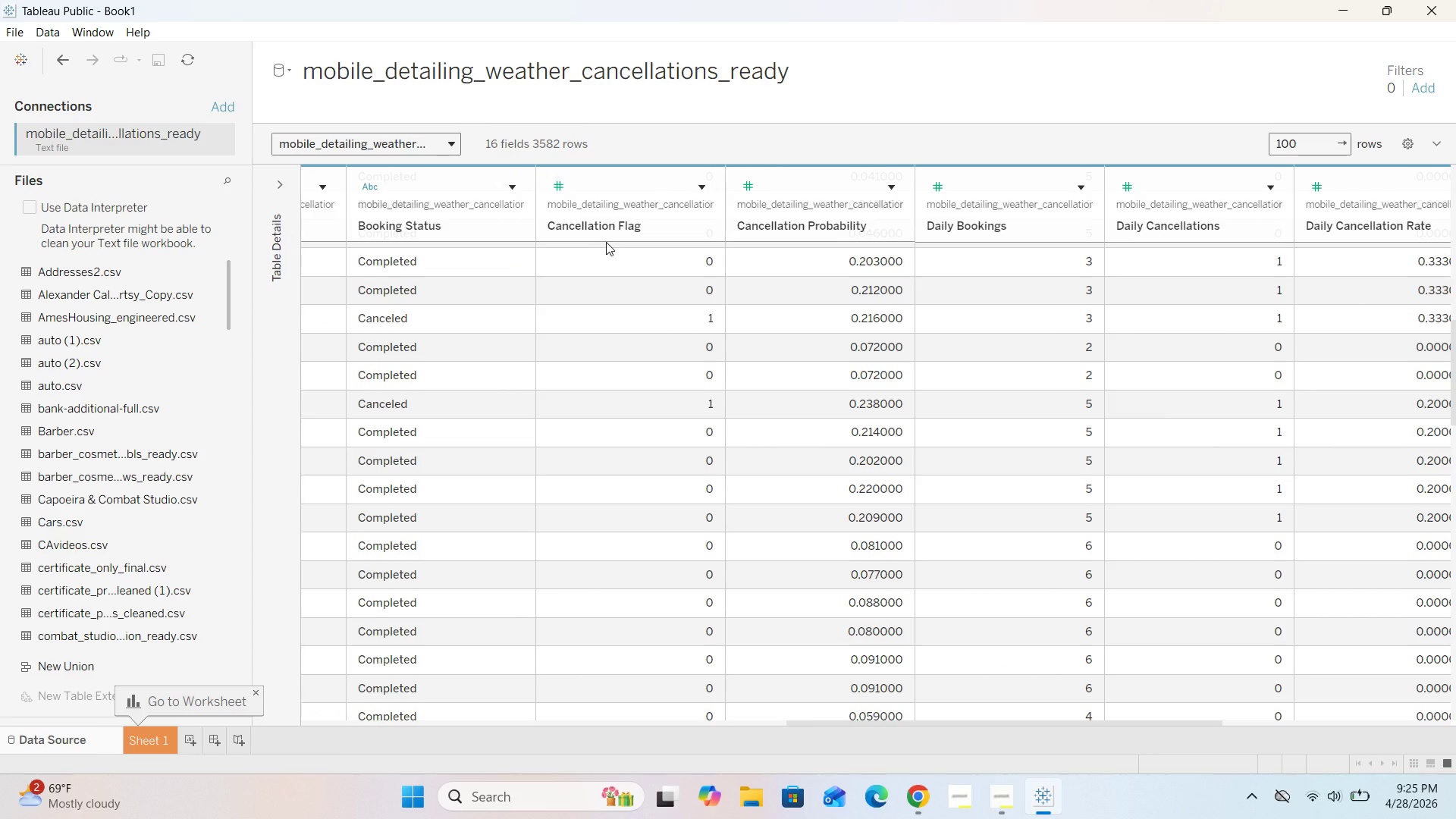 
scroll: coordinate [669, 404], scroll_direction: down, amount: 10.0
 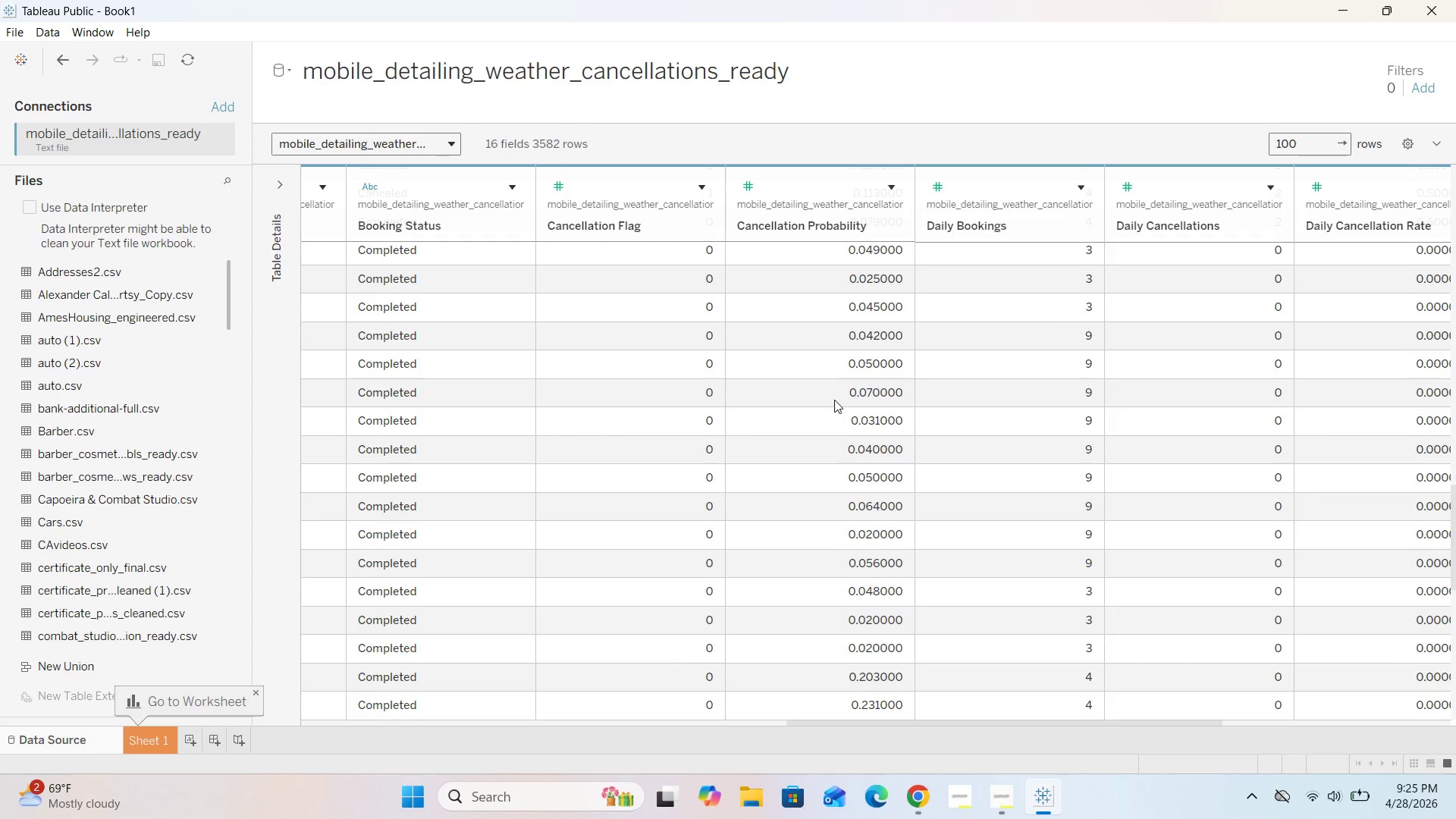 
scroll: coordinate [834, 400], scroll_direction: up, amount: 3.0
 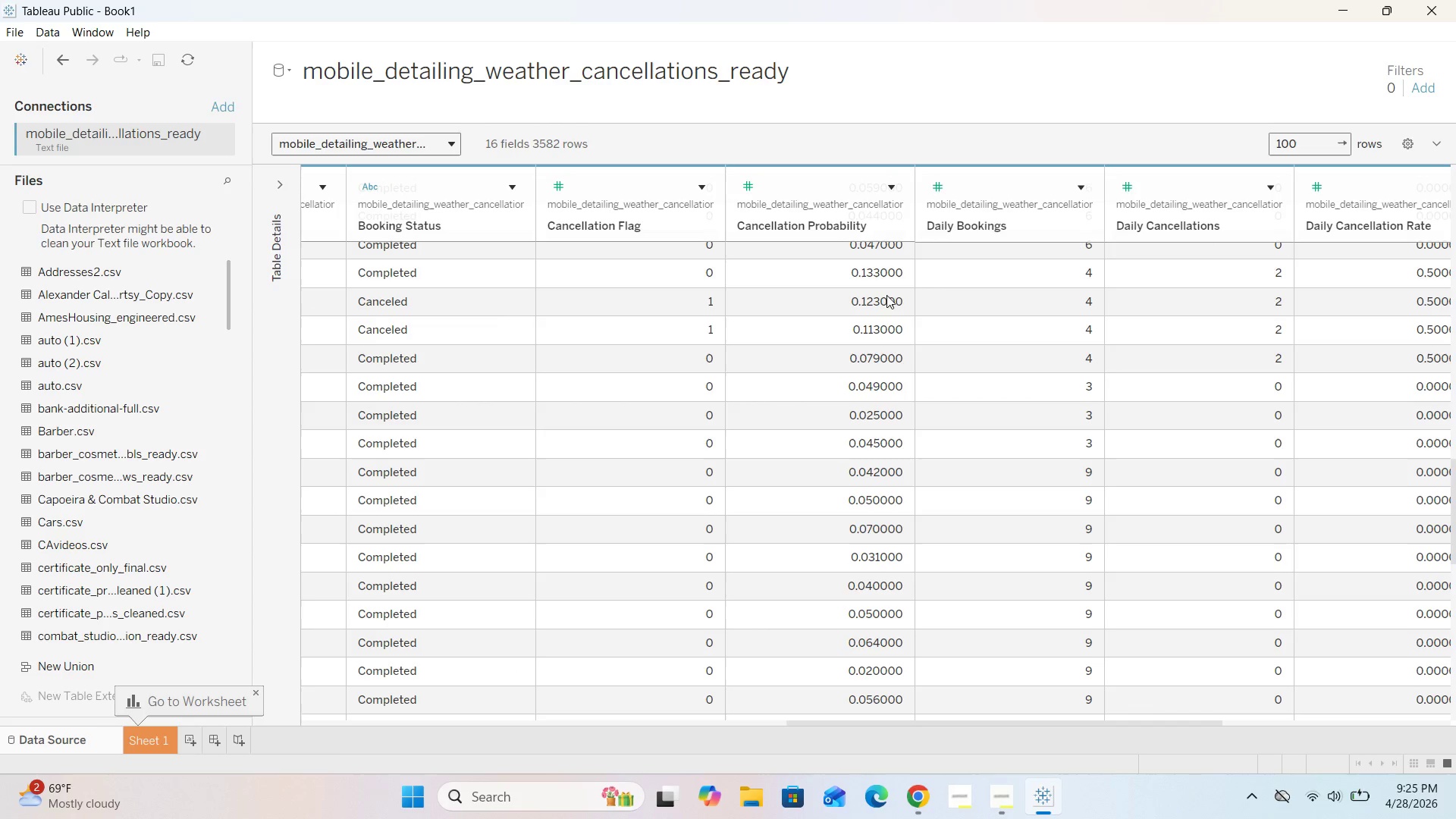 
wait(5.31)
 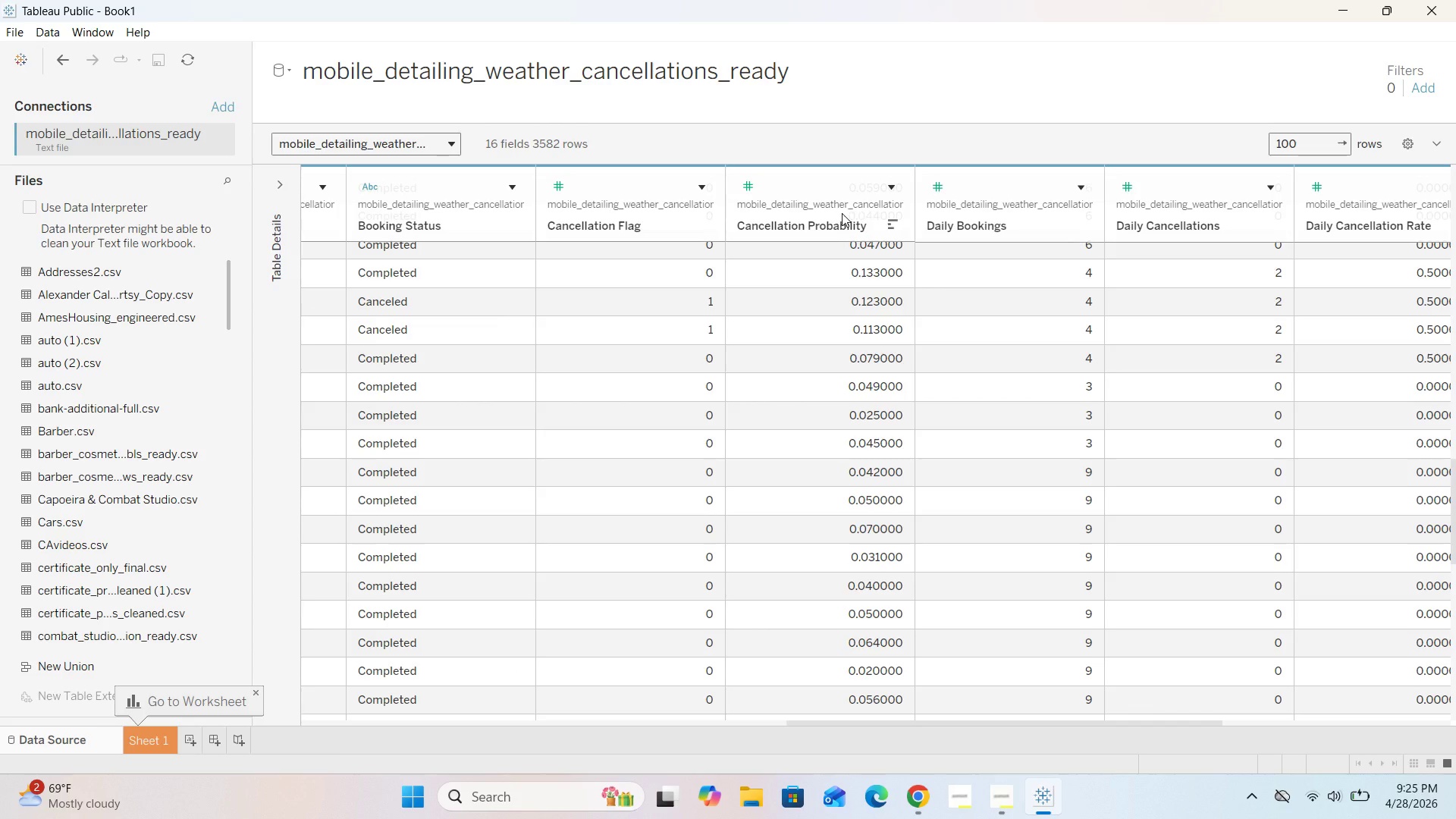 
scroll: coordinate [892, 292], scroll_direction: up, amount: 3.0
 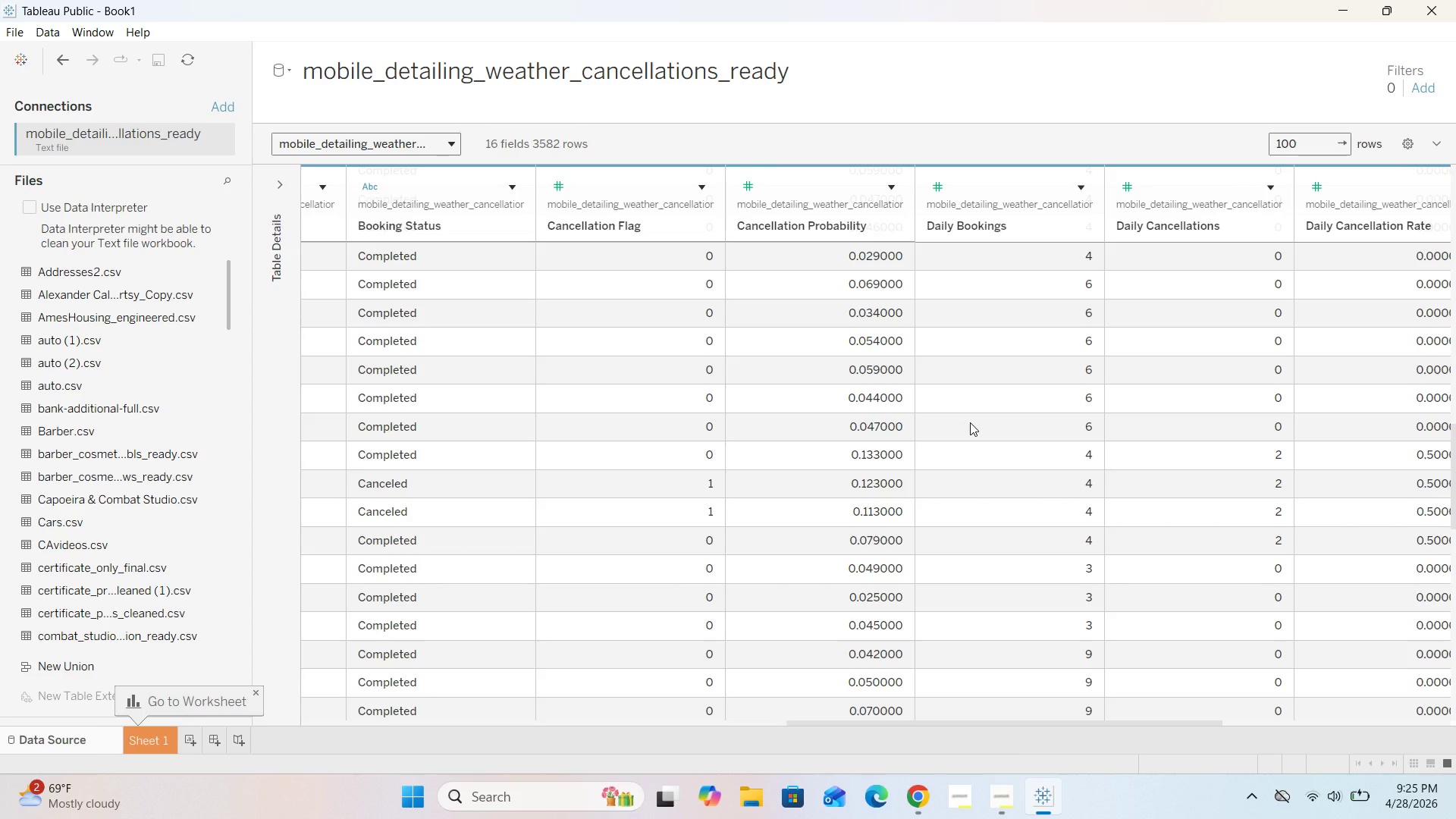 
wait(14.98)
 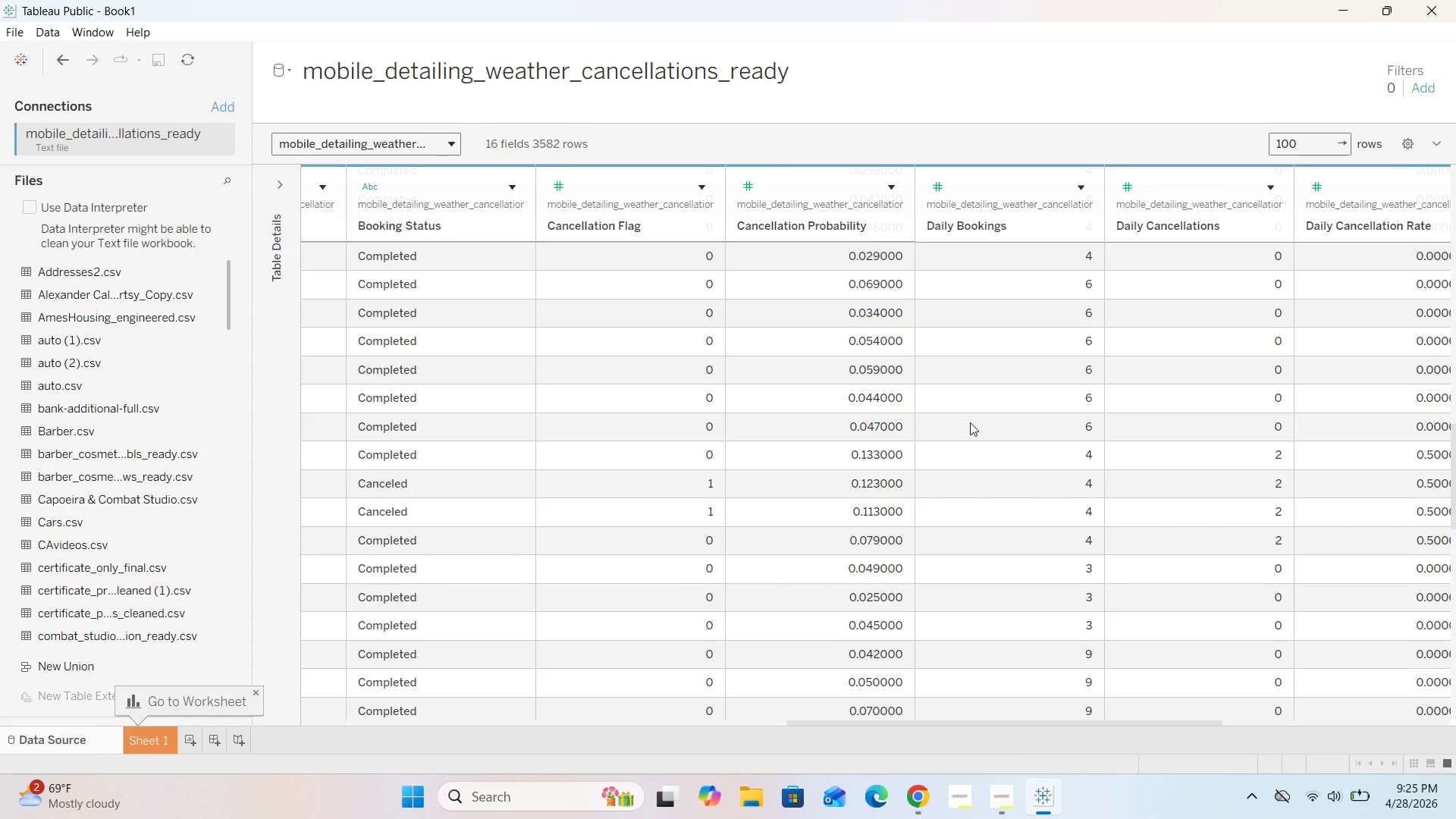 
scroll: coordinate [1028, 598], scroll_direction: down, amount: 13.0
 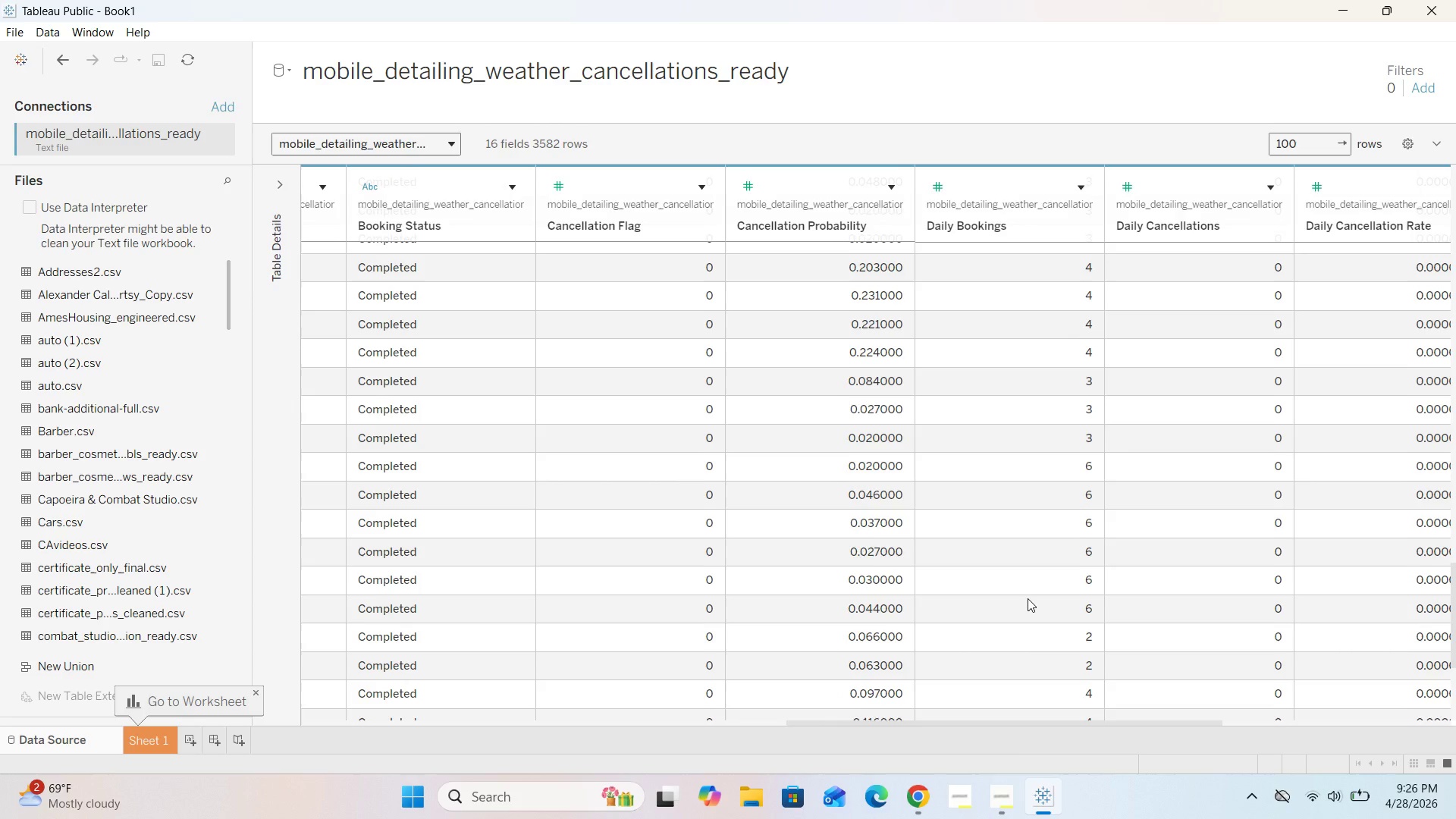 
scroll: coordinate [1028, 598], scroll_direction: up, amount: 7.0
 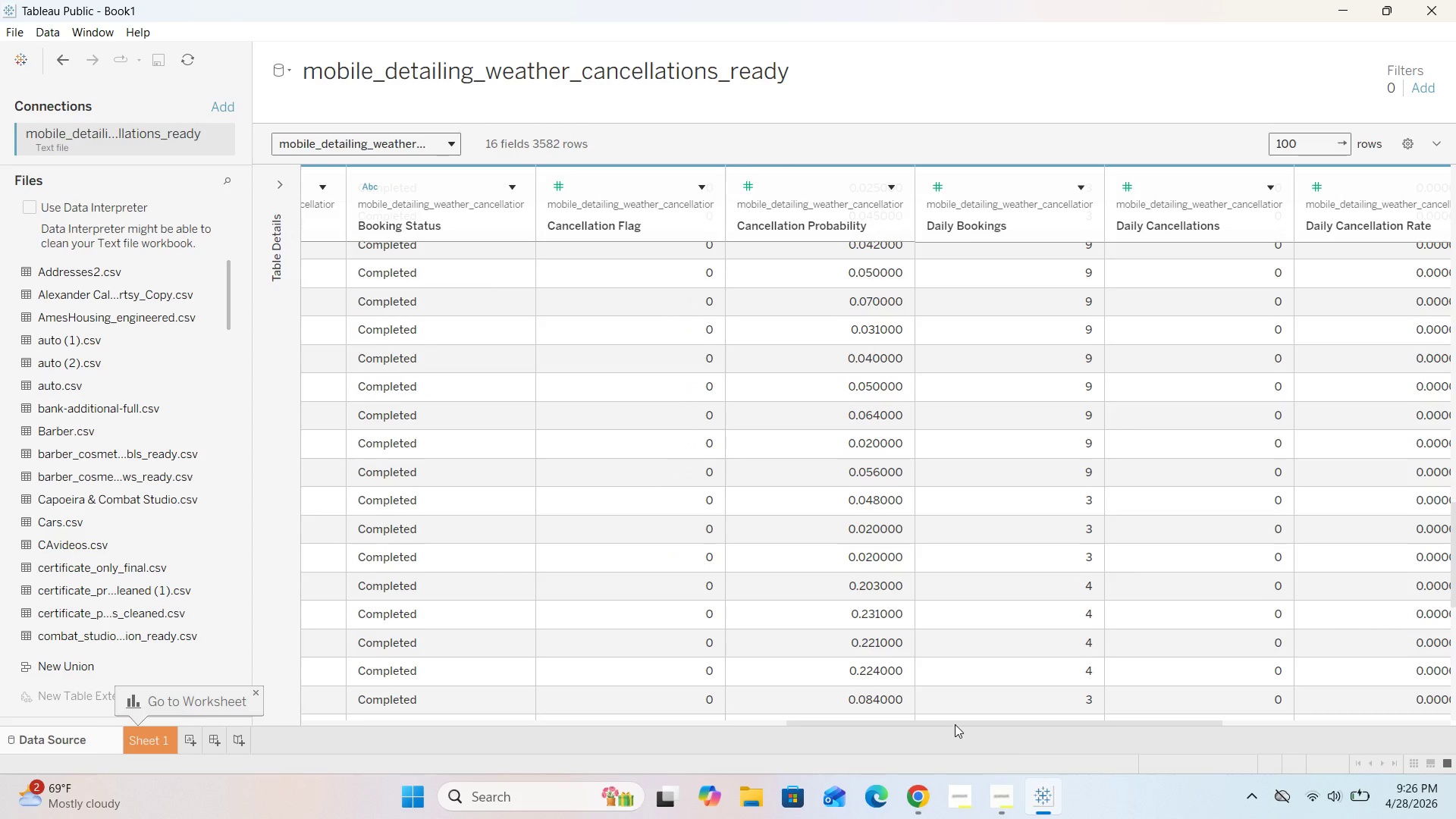 
left_click_drag(start_coordinate=[955, 722], to_coordinate=[1045, 720])
 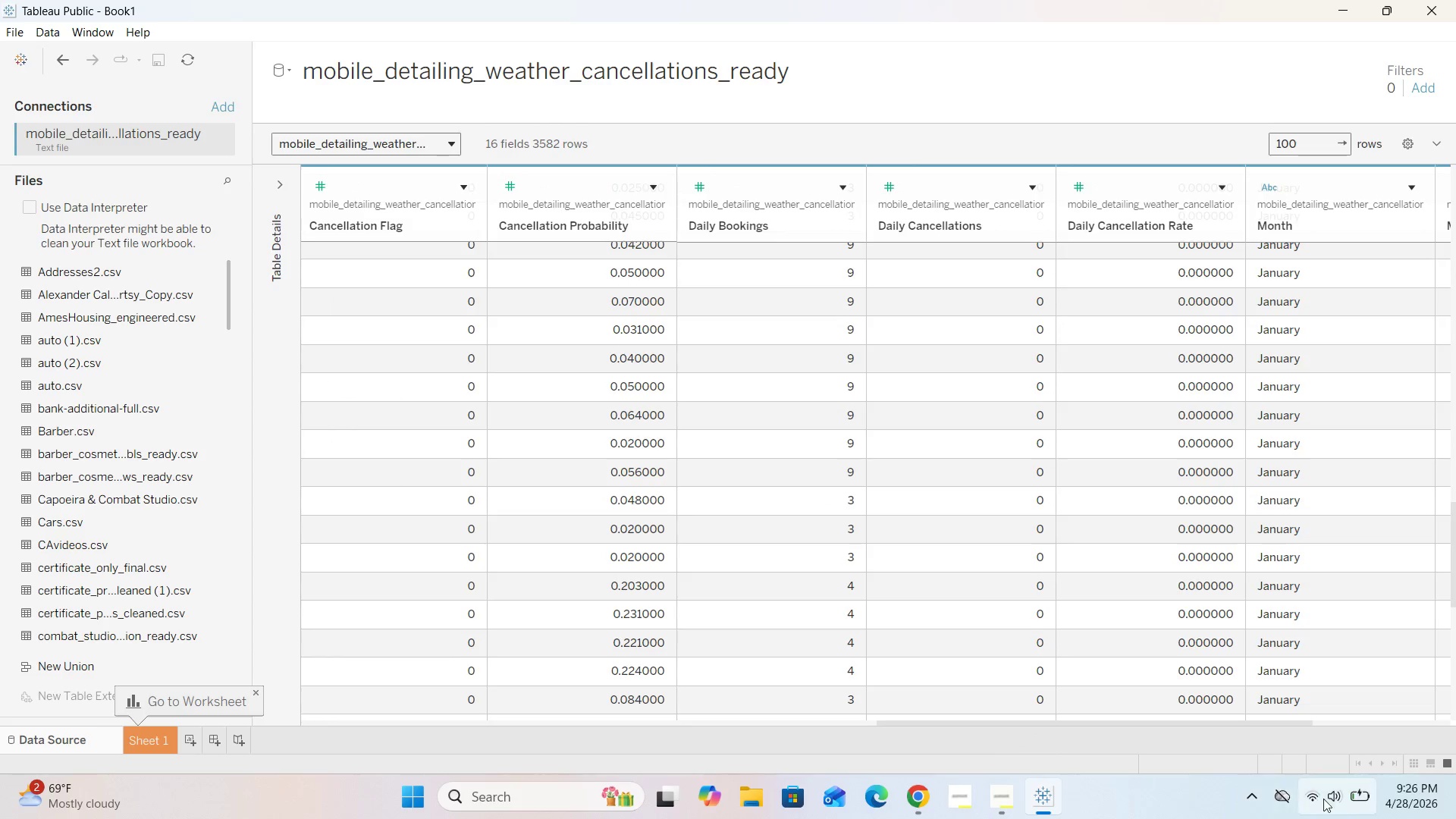 
left_click([1334, 804])
 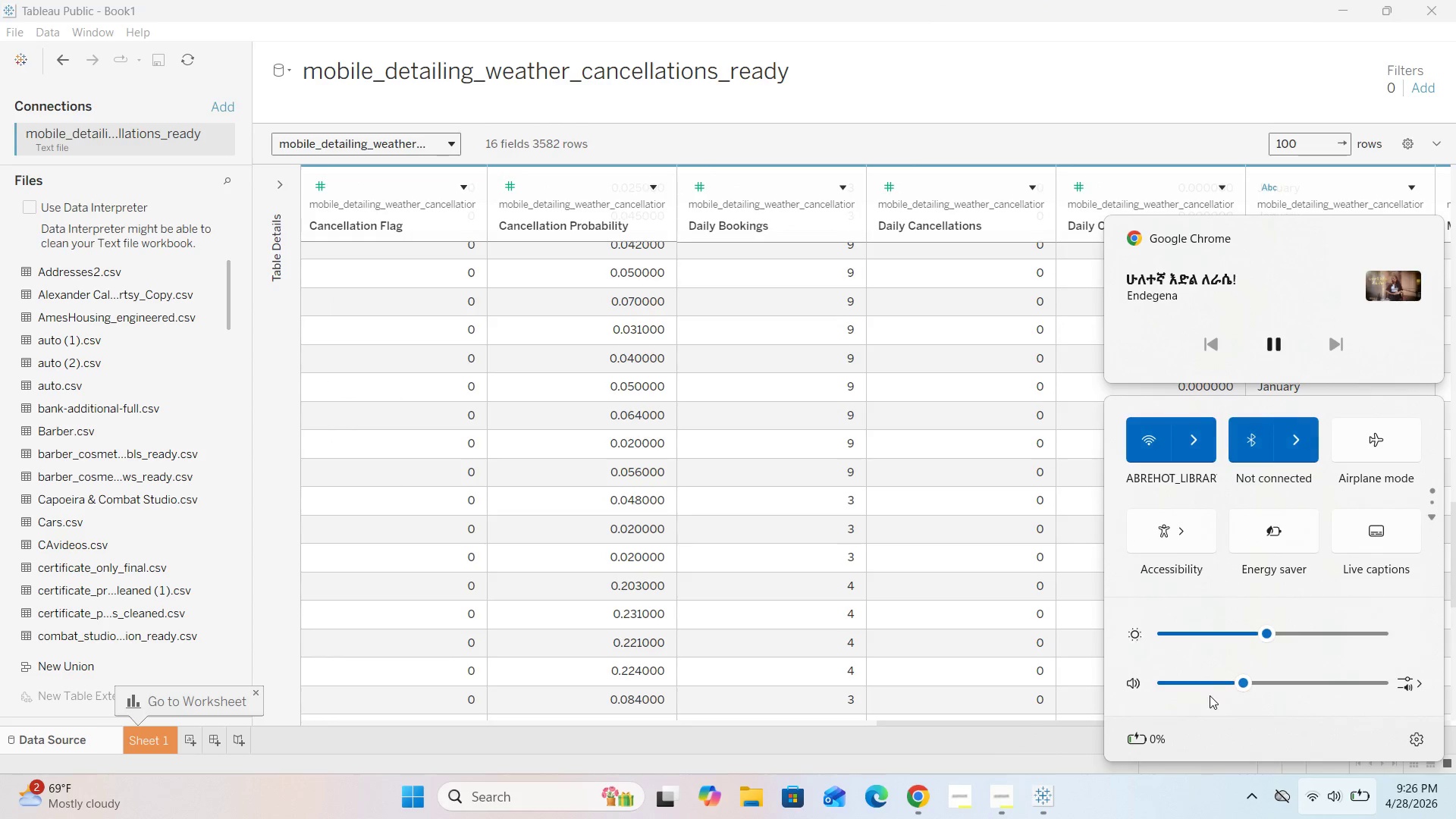 
left_click([1210, 685])
 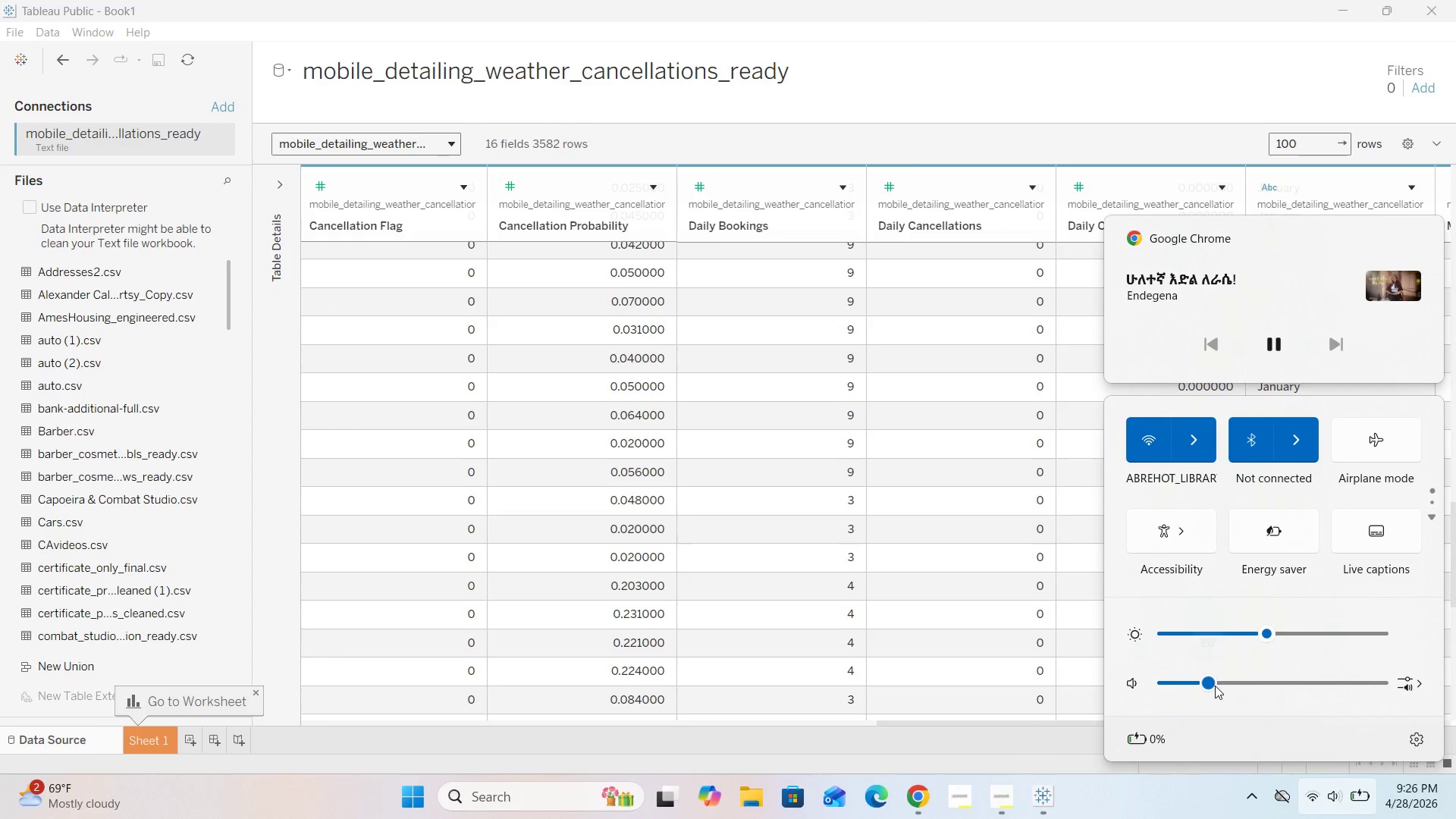 
left_click([1219, 682])
 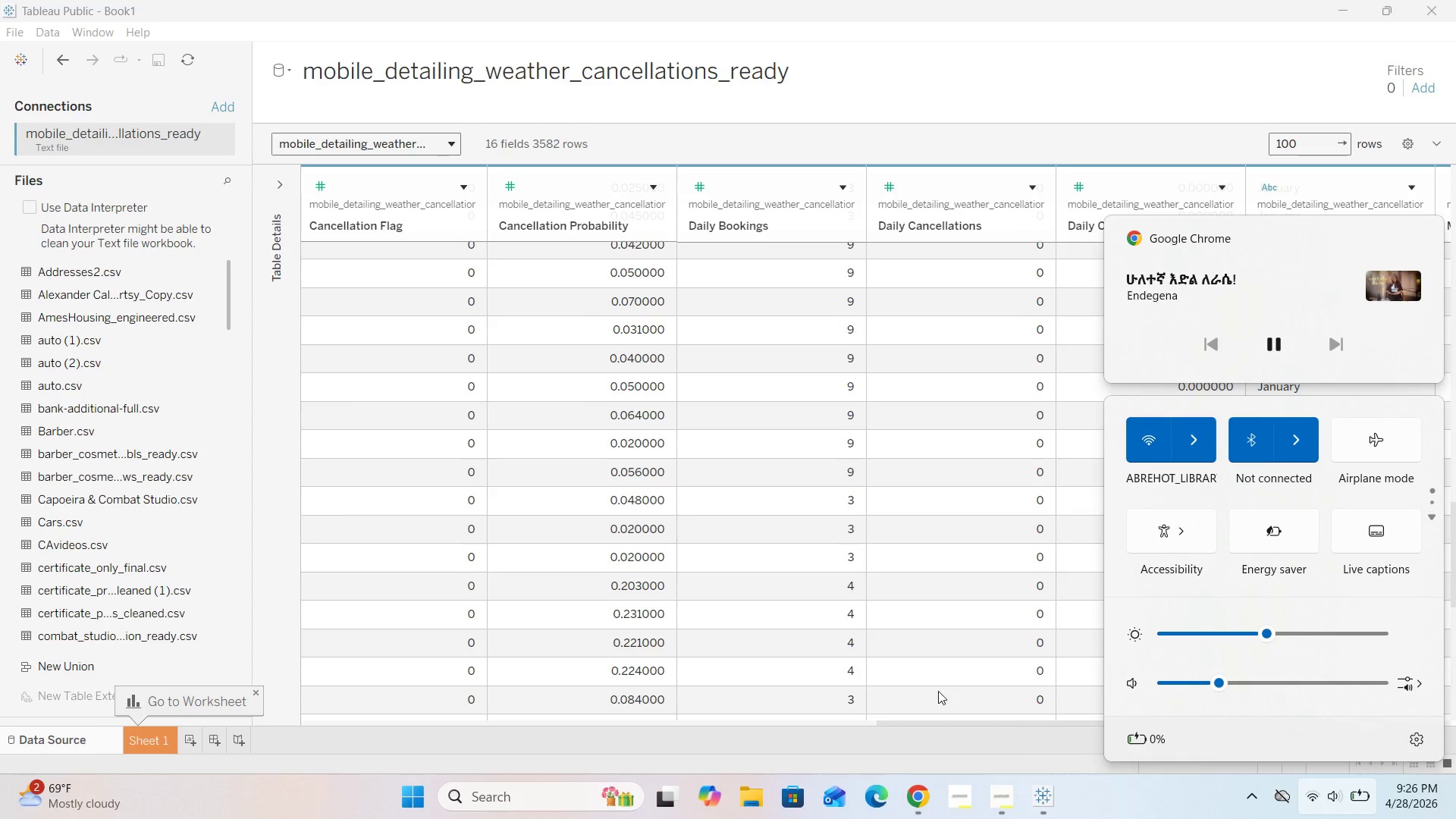 
left_click([945, 714])
 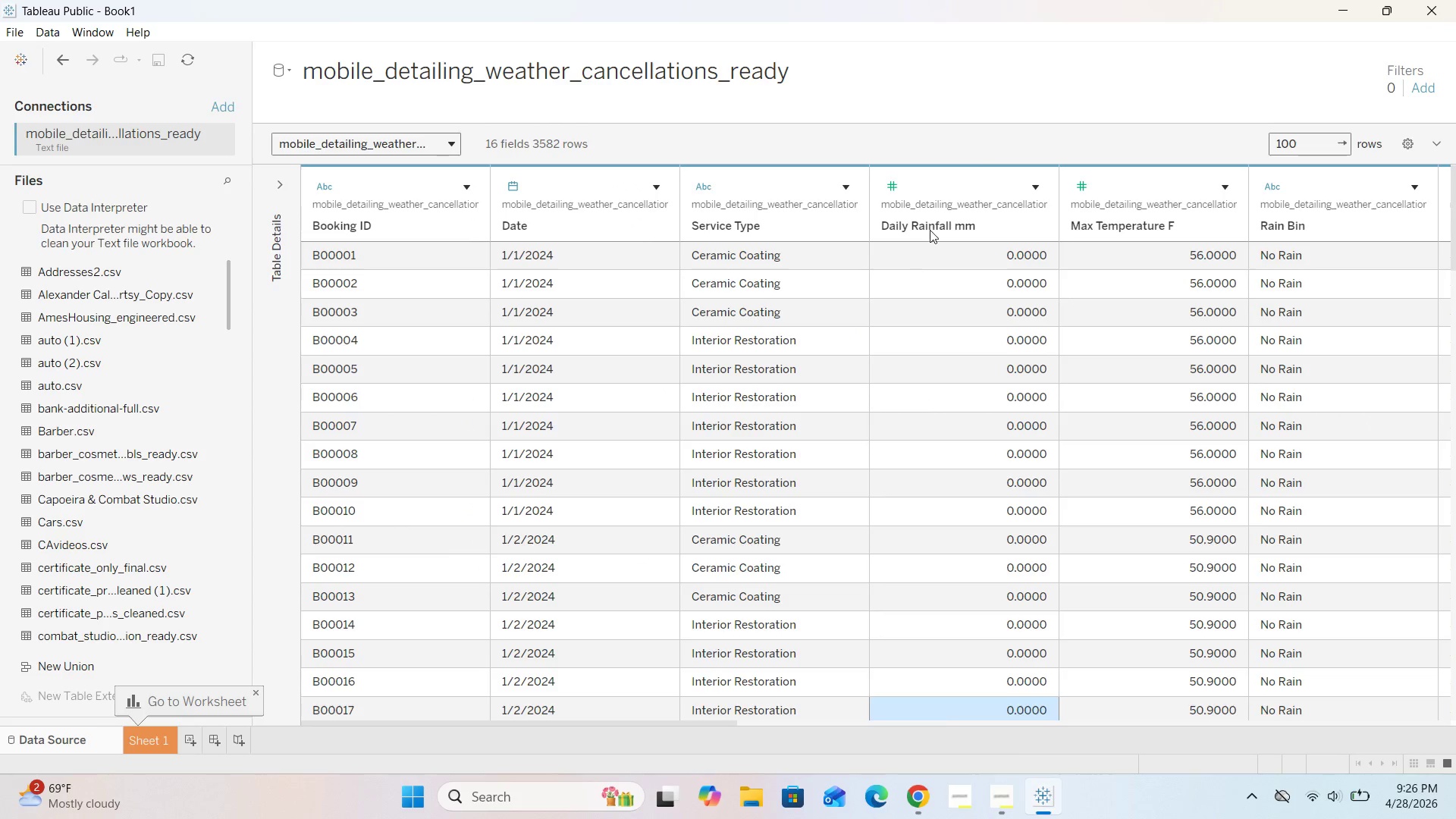 
left_click([970, 169])
 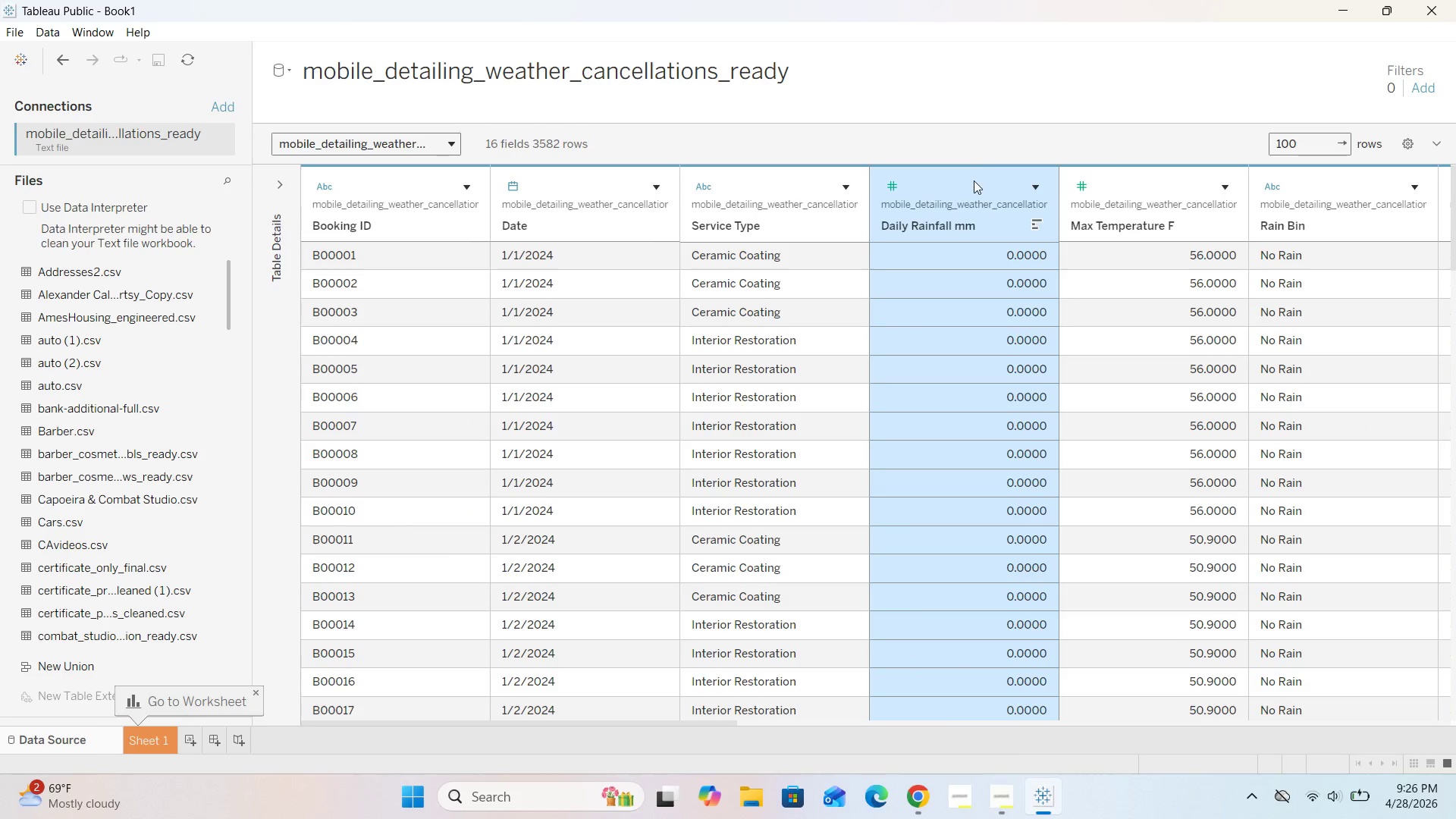 
left_click([974, 180])
 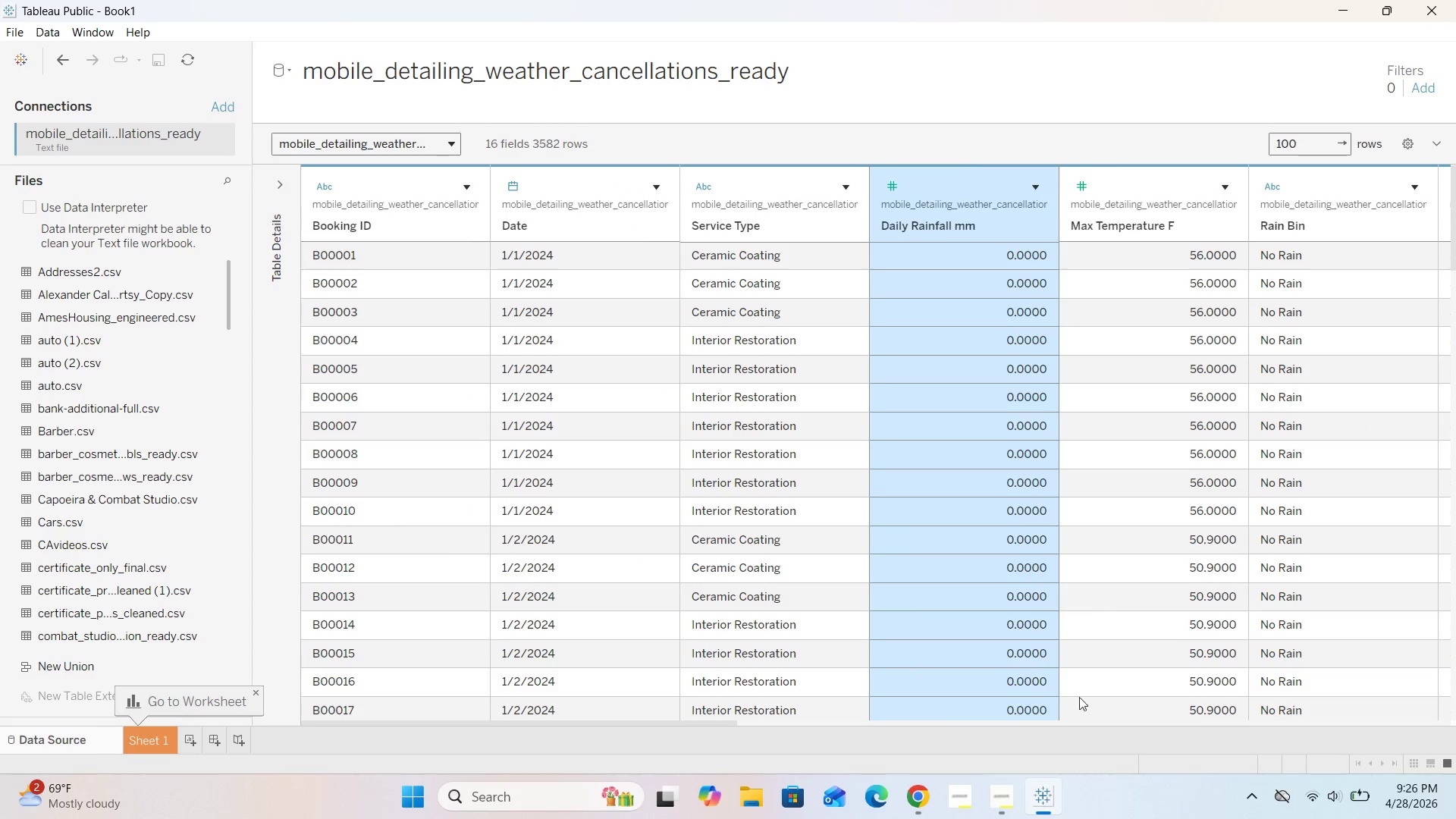 
left_click([1075, 736])
 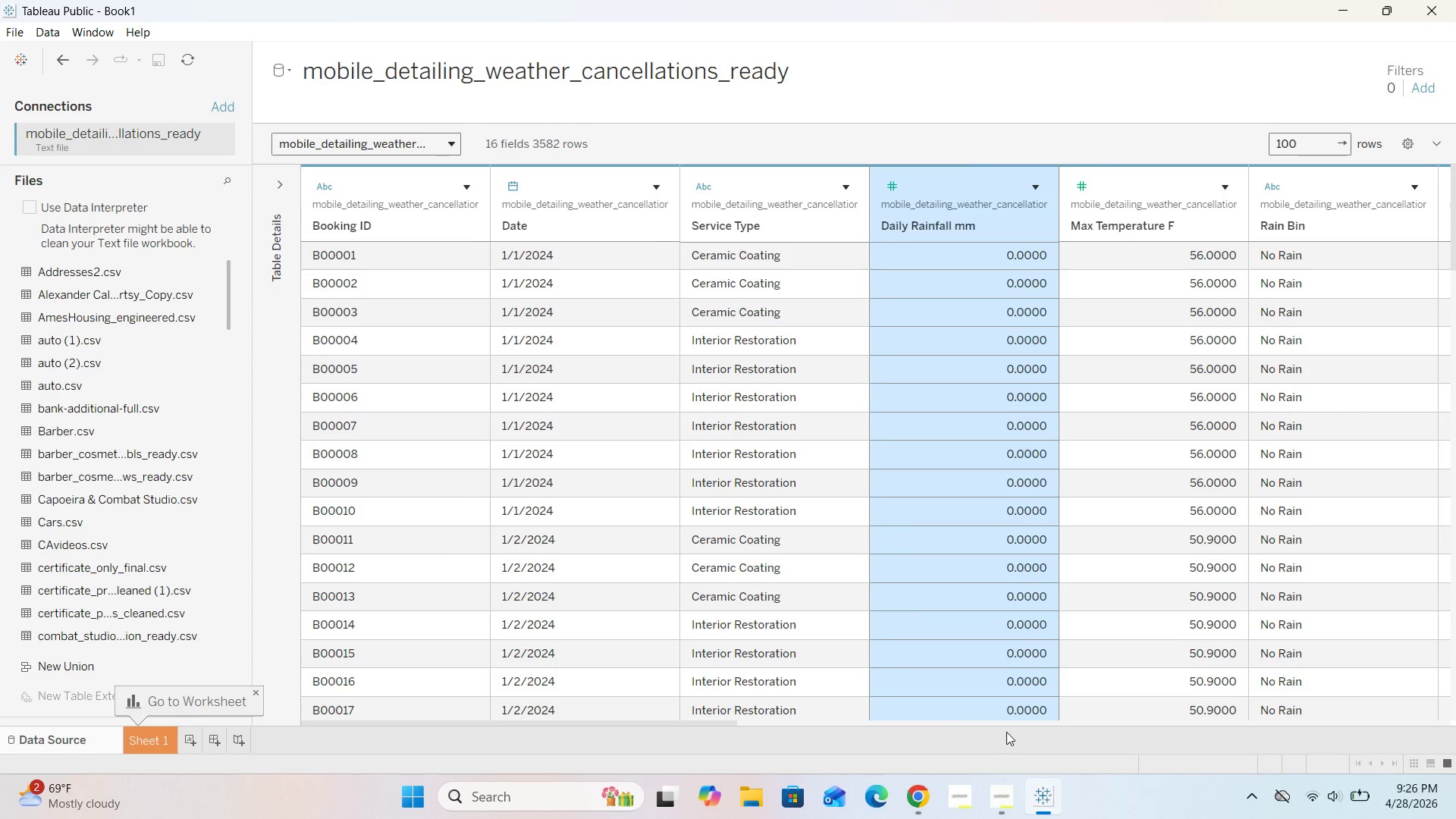 
double_click([1006, 682])
 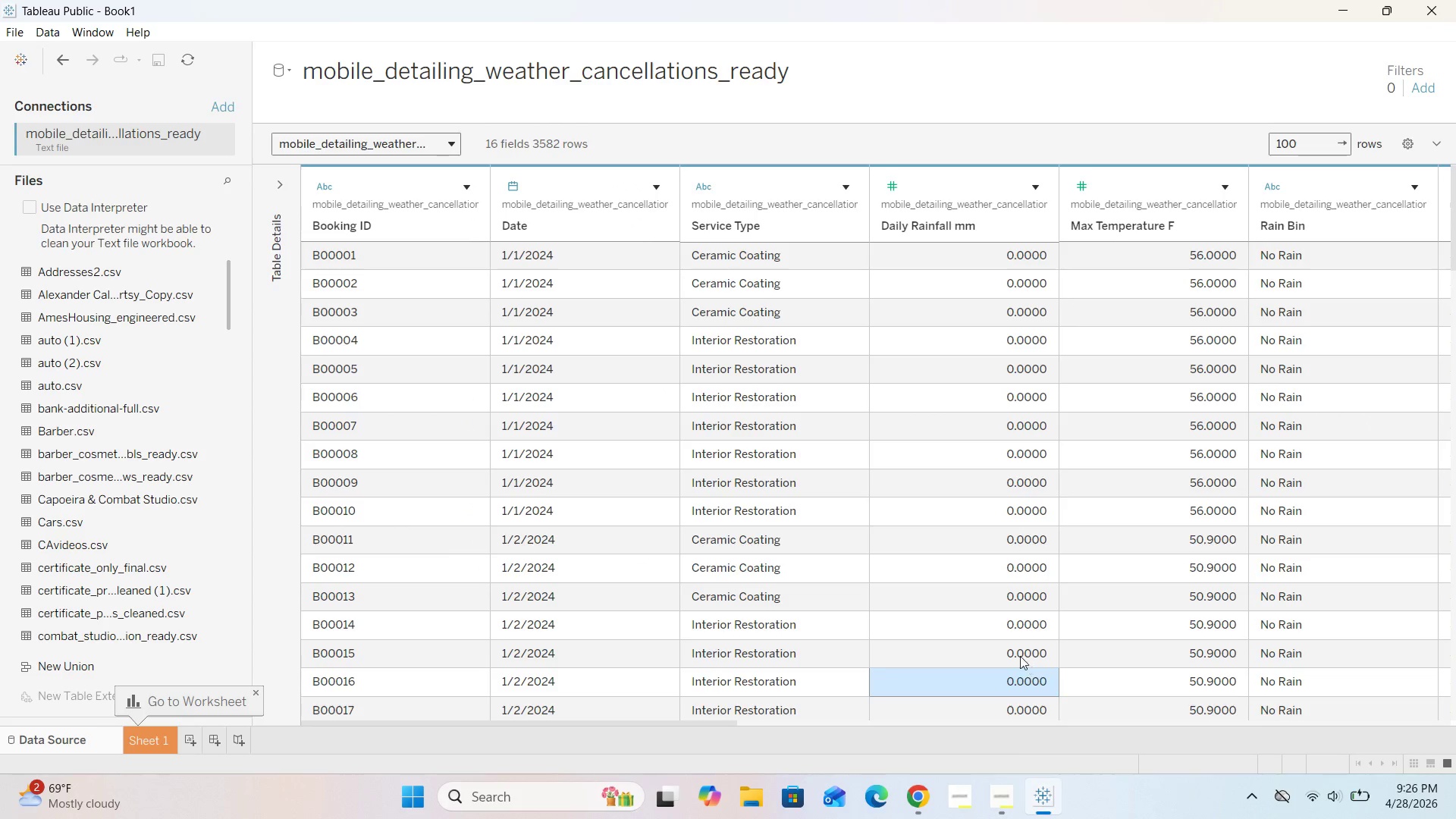 
scroll: coordinate [1017, 652], scroll_direction: down, amount: 8.0
 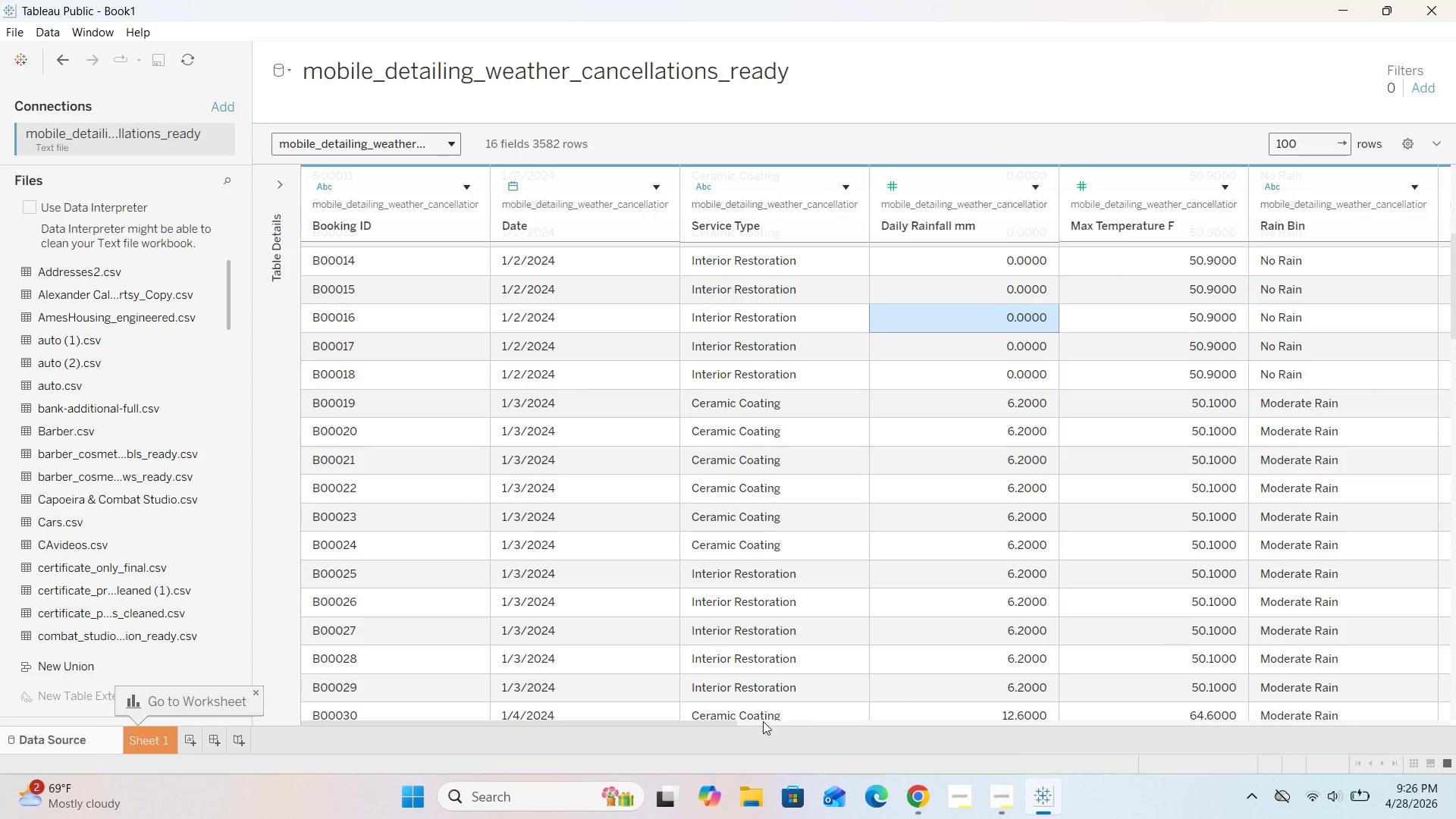 
left_click_drag(start_coordinate=[720, 721], to_coordinate=[1442, 692])
 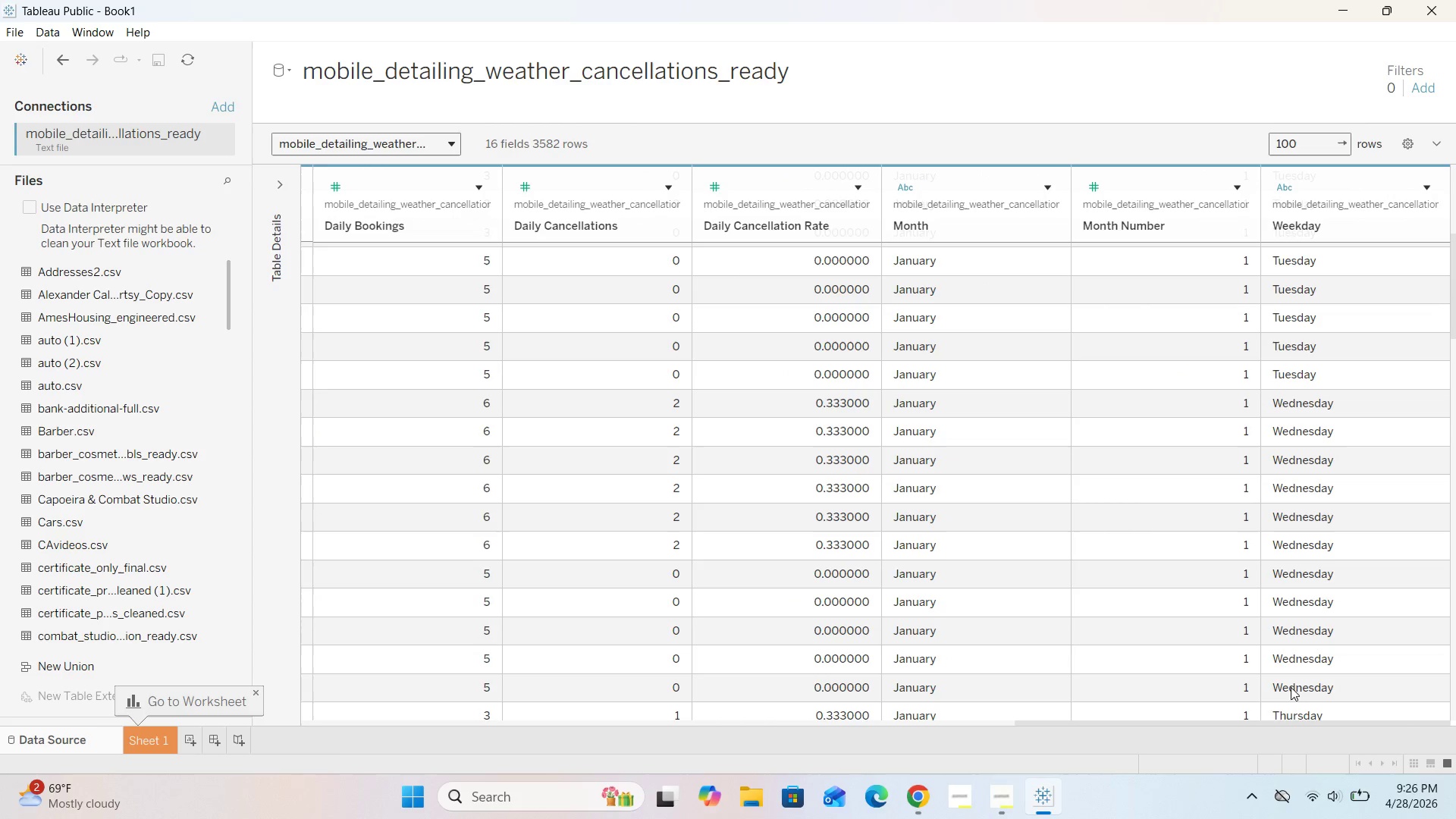 
left_click_drag(start_coordinate=[1295, 723], to_coordinate=[1080, 785])
 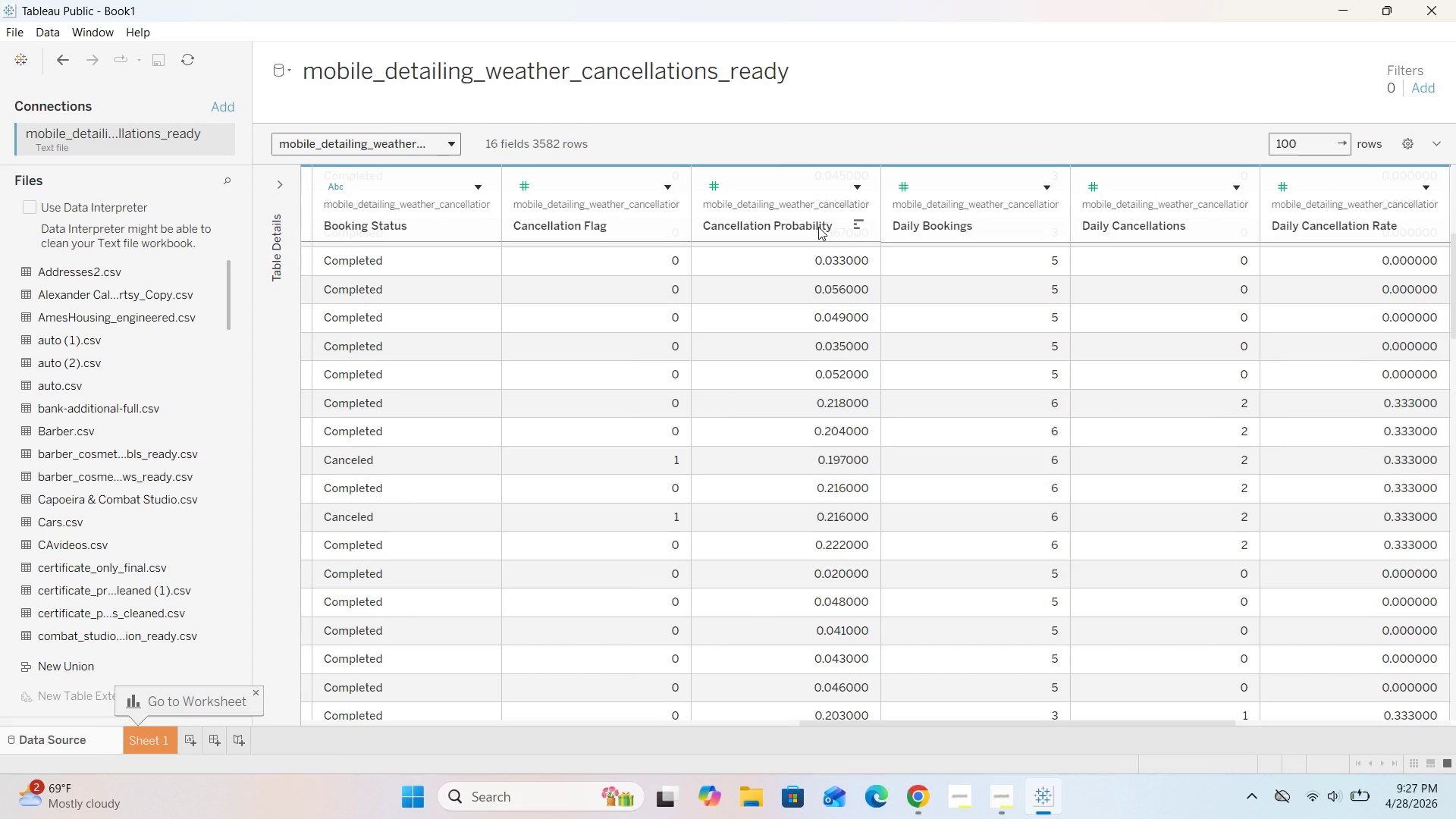 
wait(34.12)
 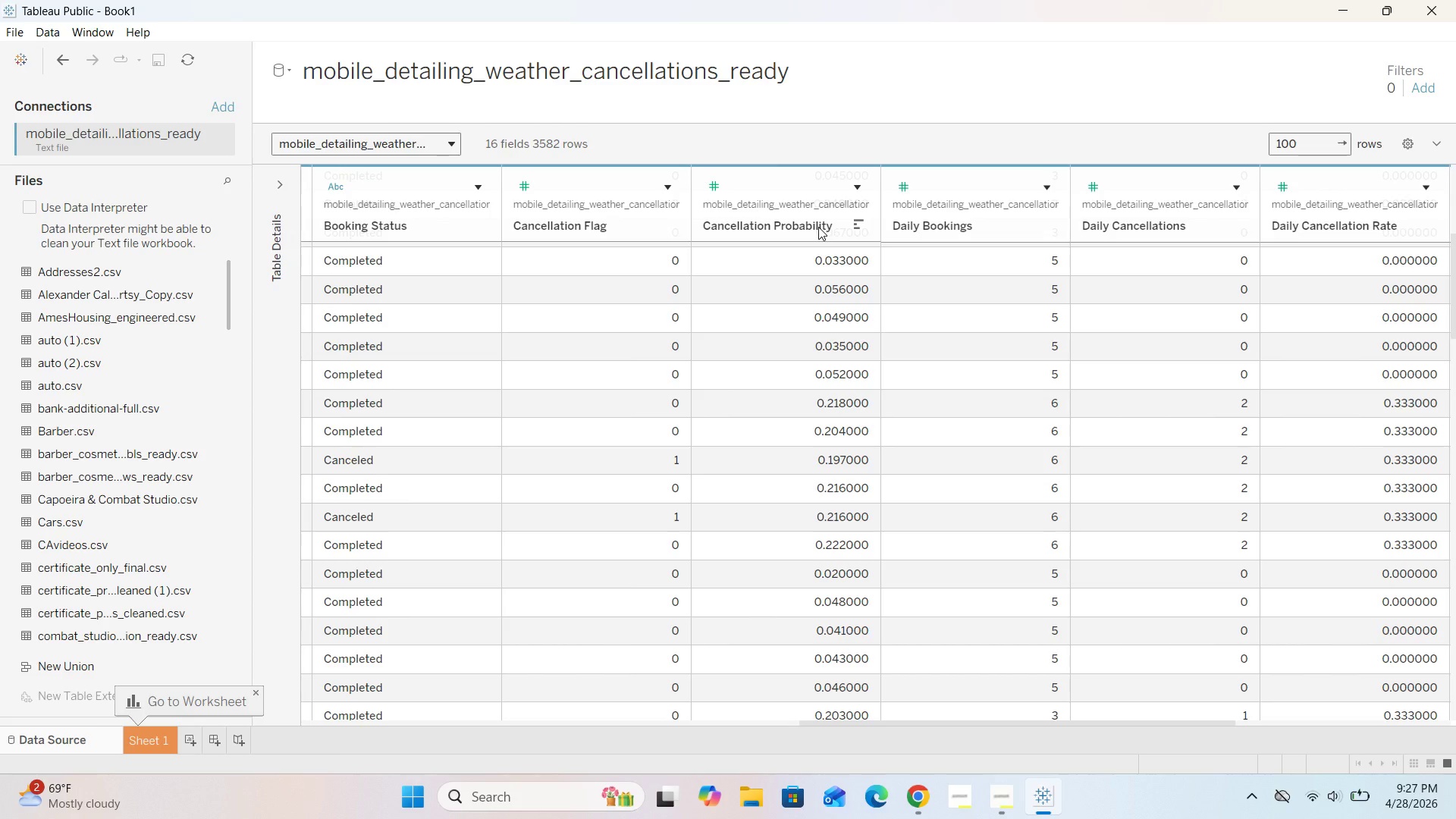 
scroll: coordinate [890, 394], scroll_direction: down, amount: 2.0
 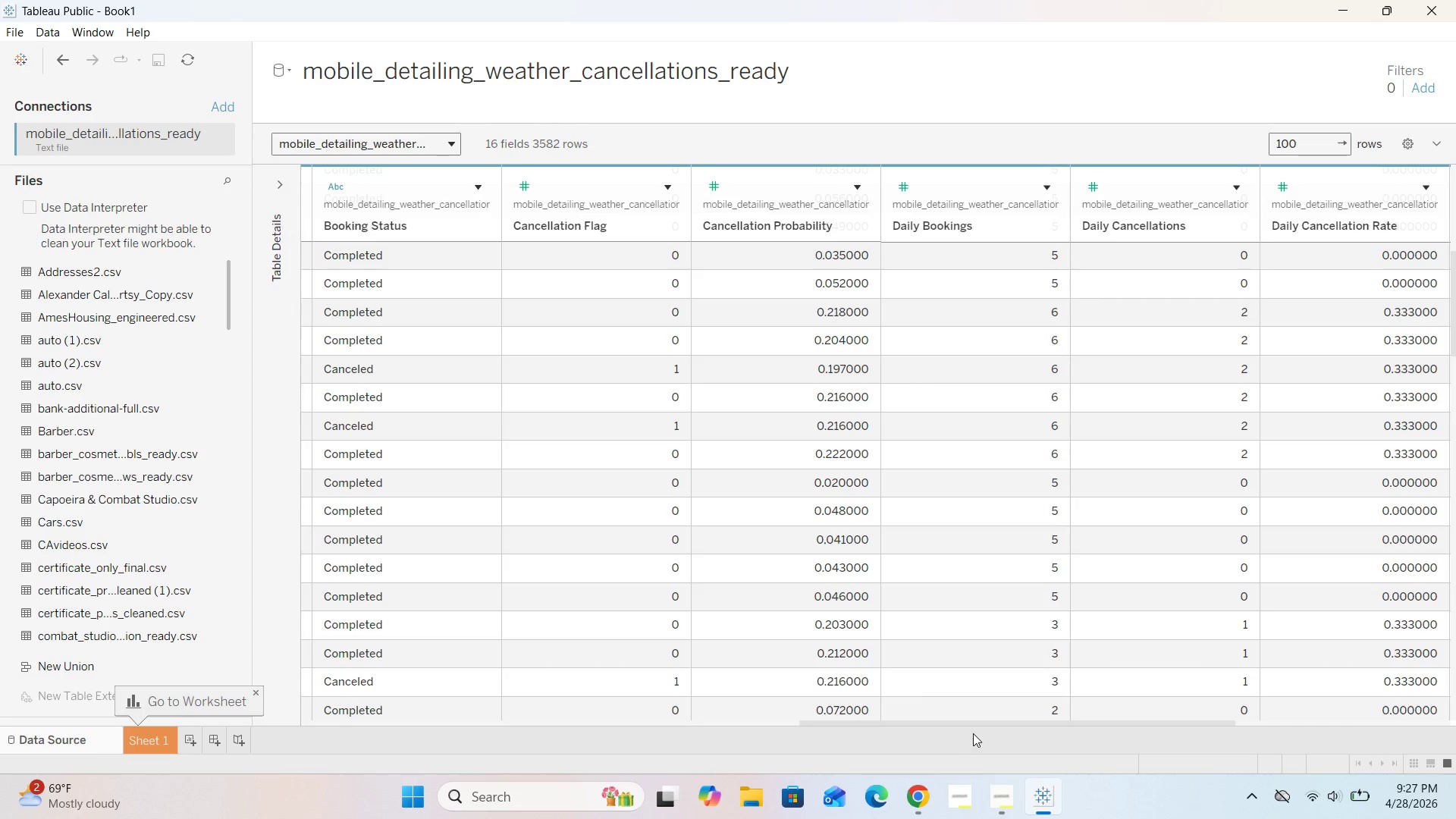 
left_click_drag(start_coordinate=[976, 723], to_coordinate=[705, 762])
 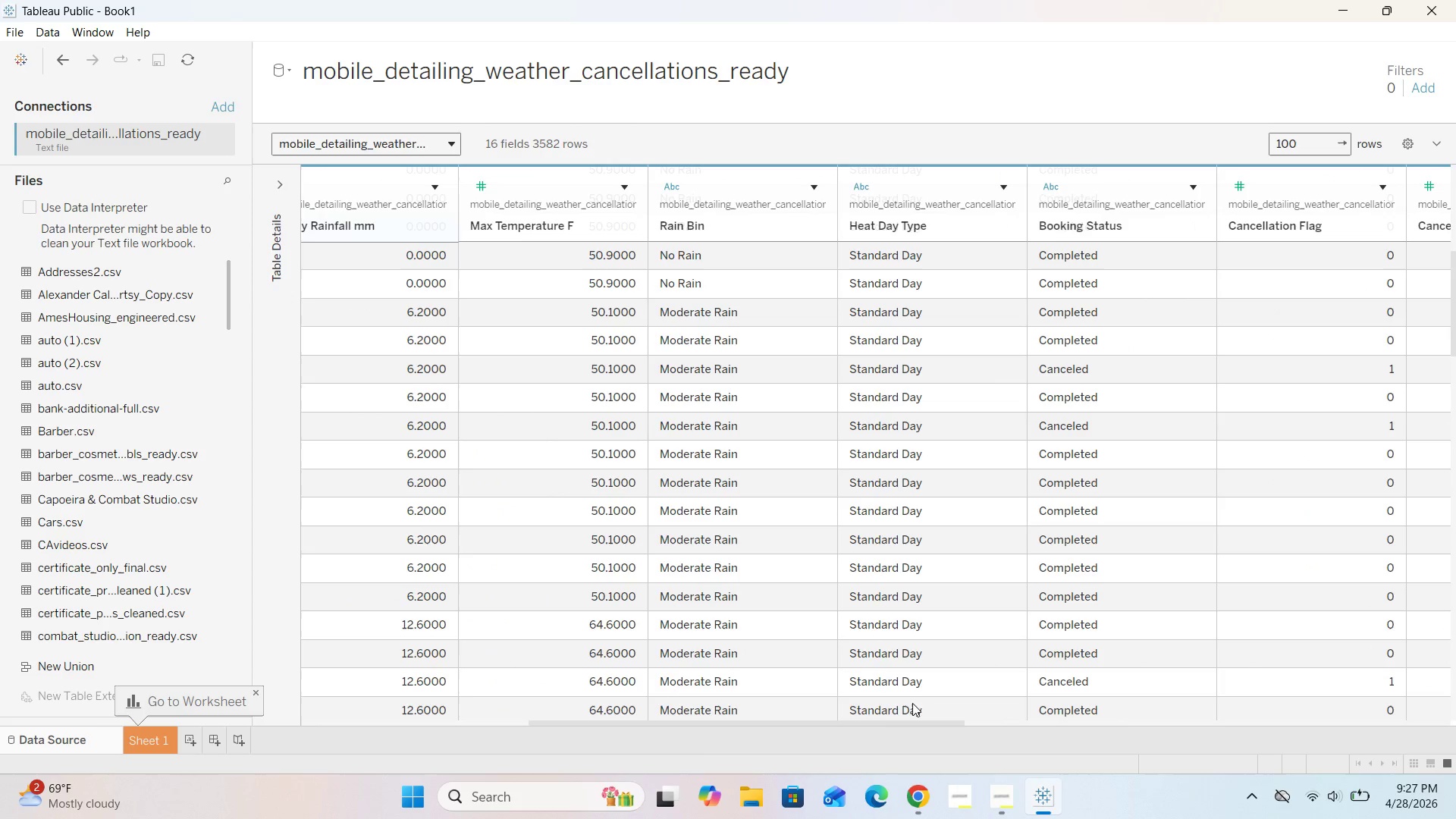 
left_click_drag(start_coordinate=[881, 722], to_coordinate=[1033, 730])
 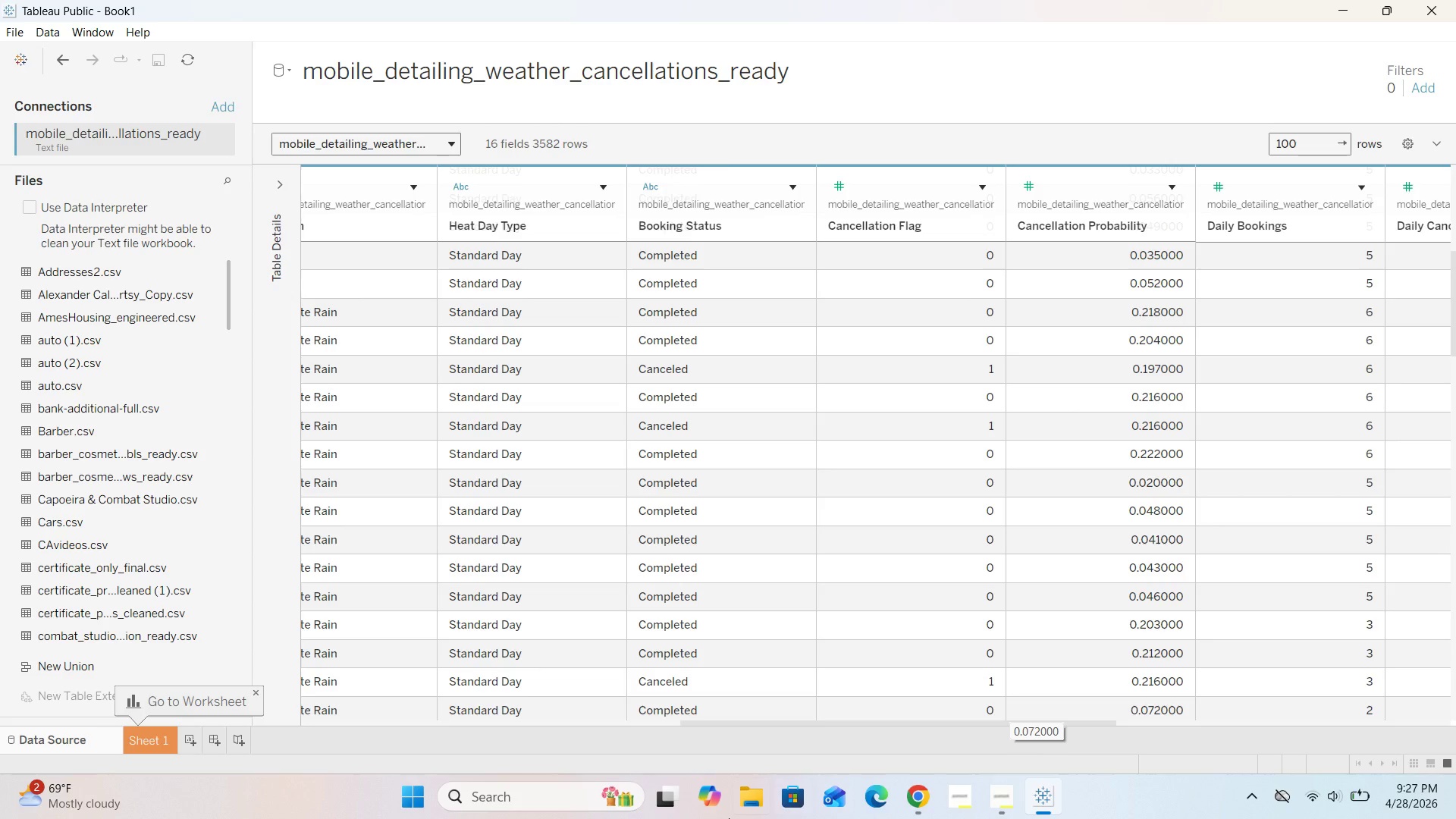 
left_click([166, 745])
 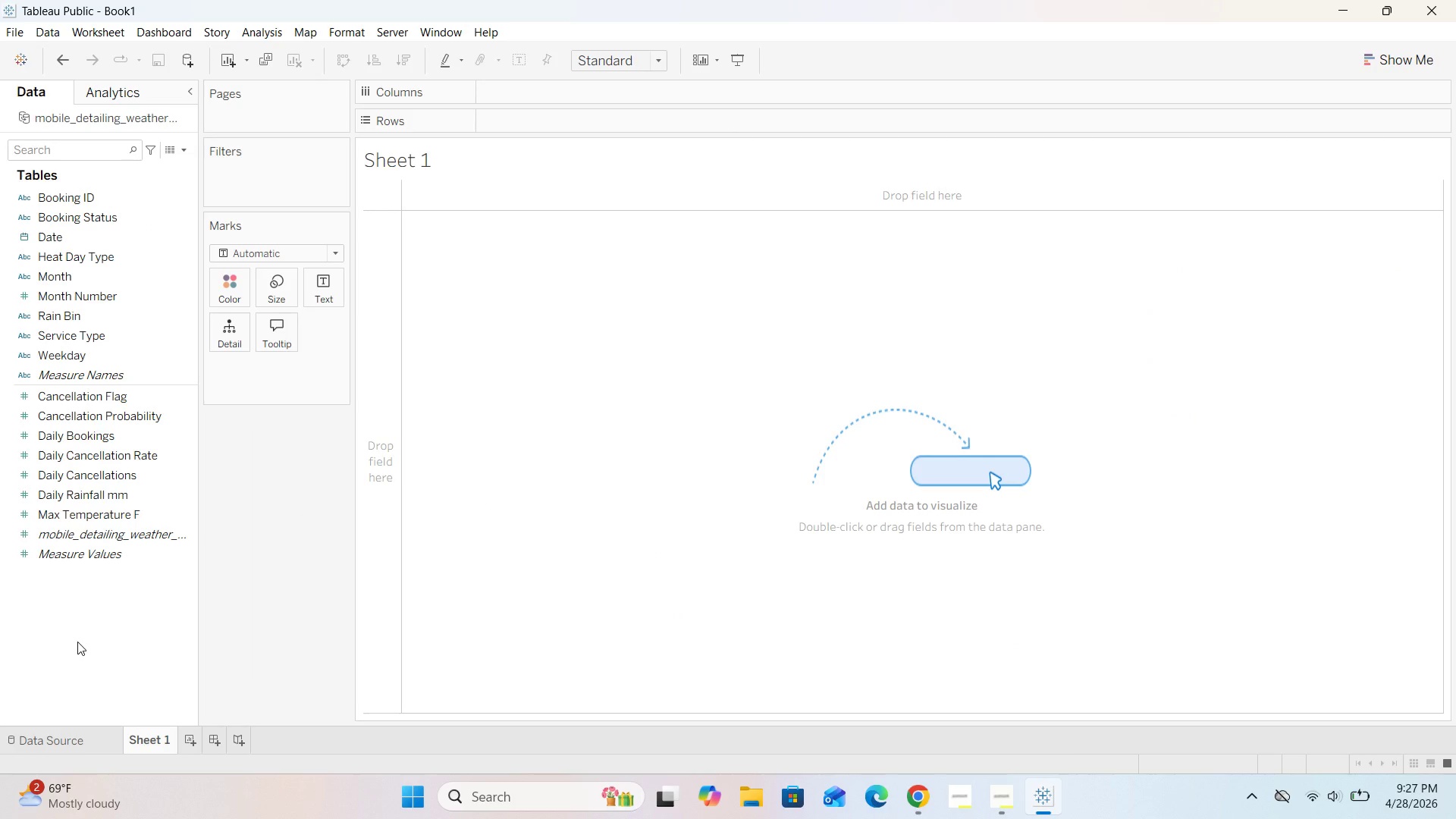 
mouse_move([89, 441])
 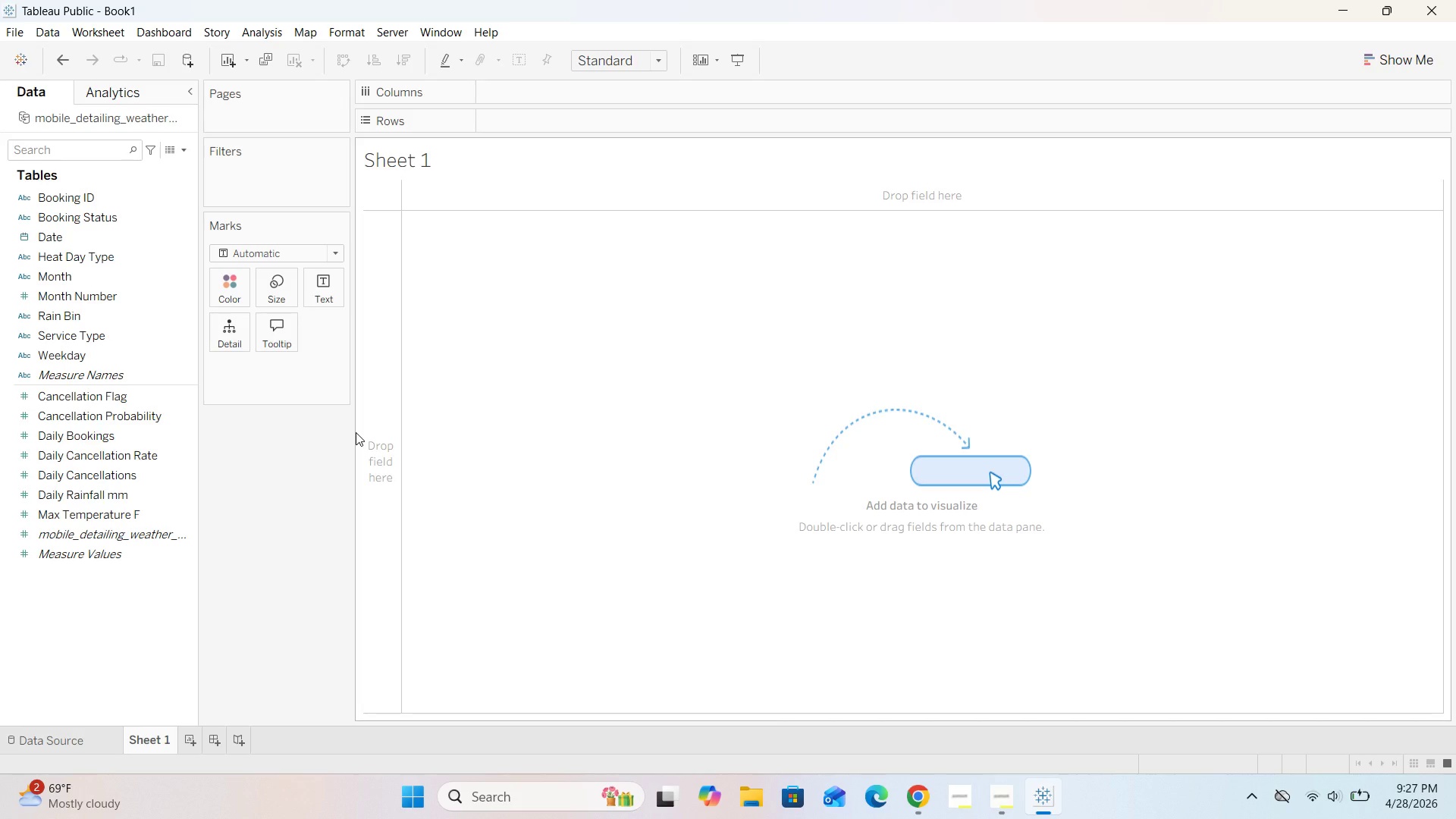 
wait(7.17)
 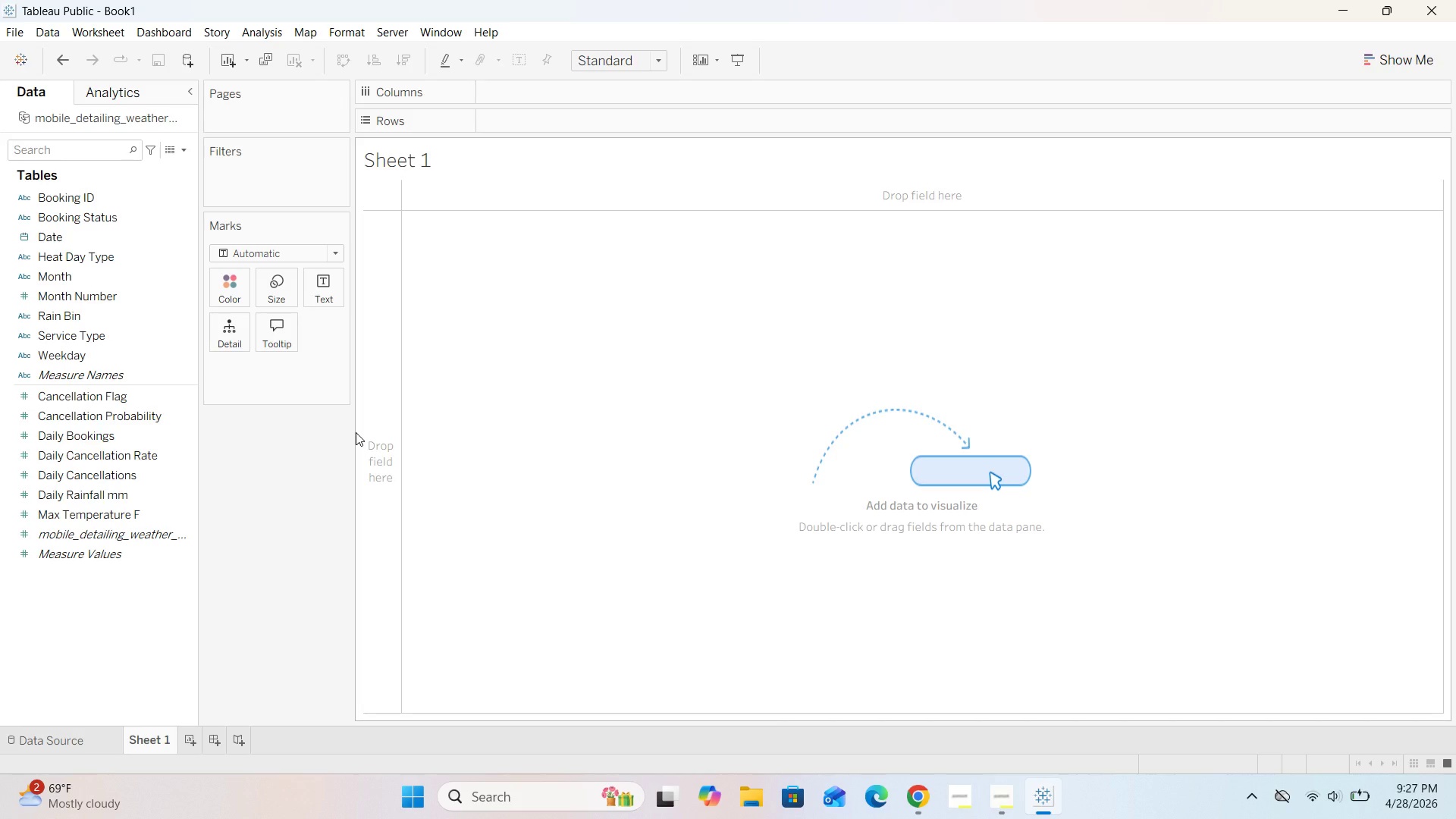 
double_click([147, 739])
 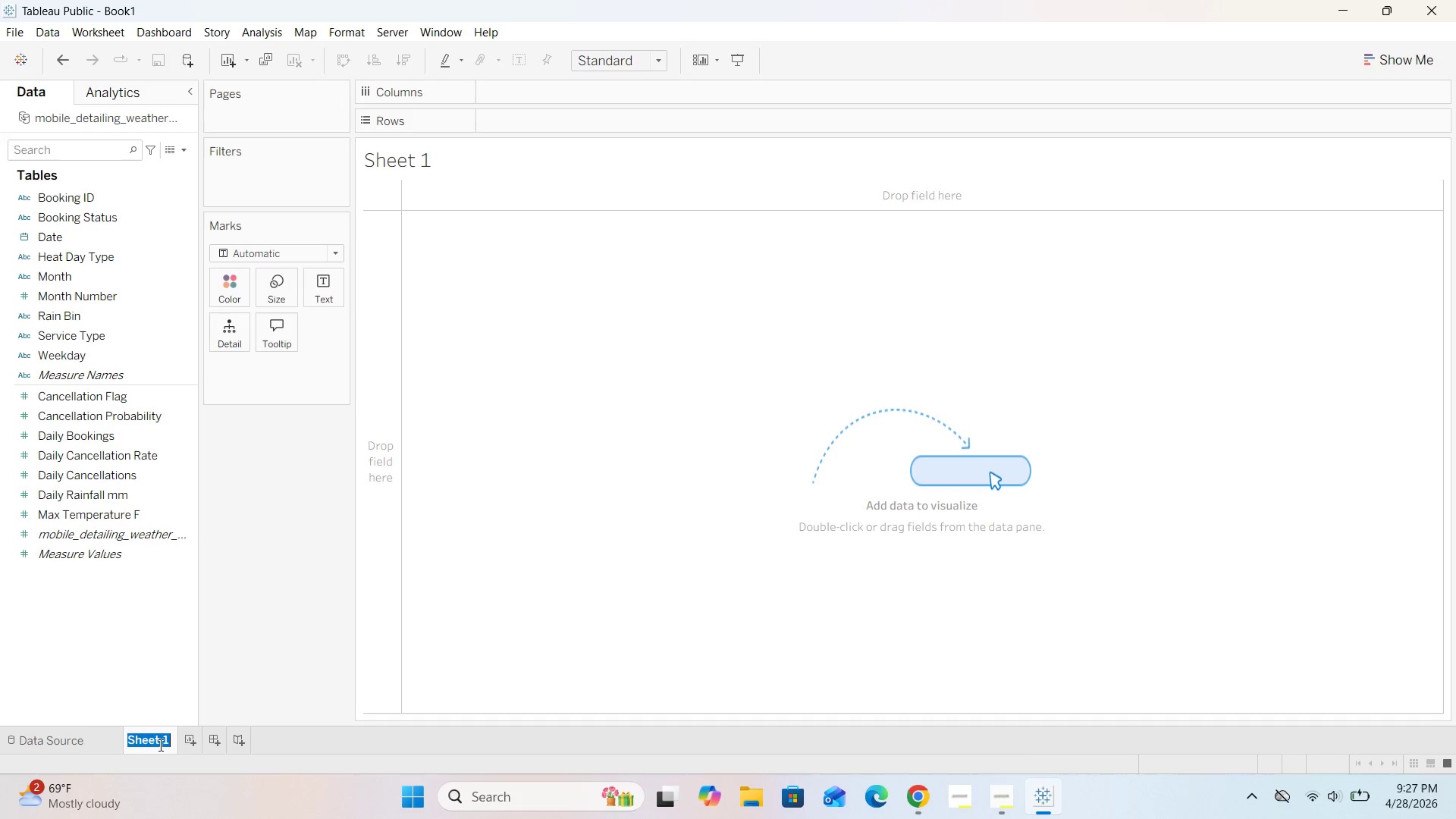 
key(Backspace)
type(EDA - )
 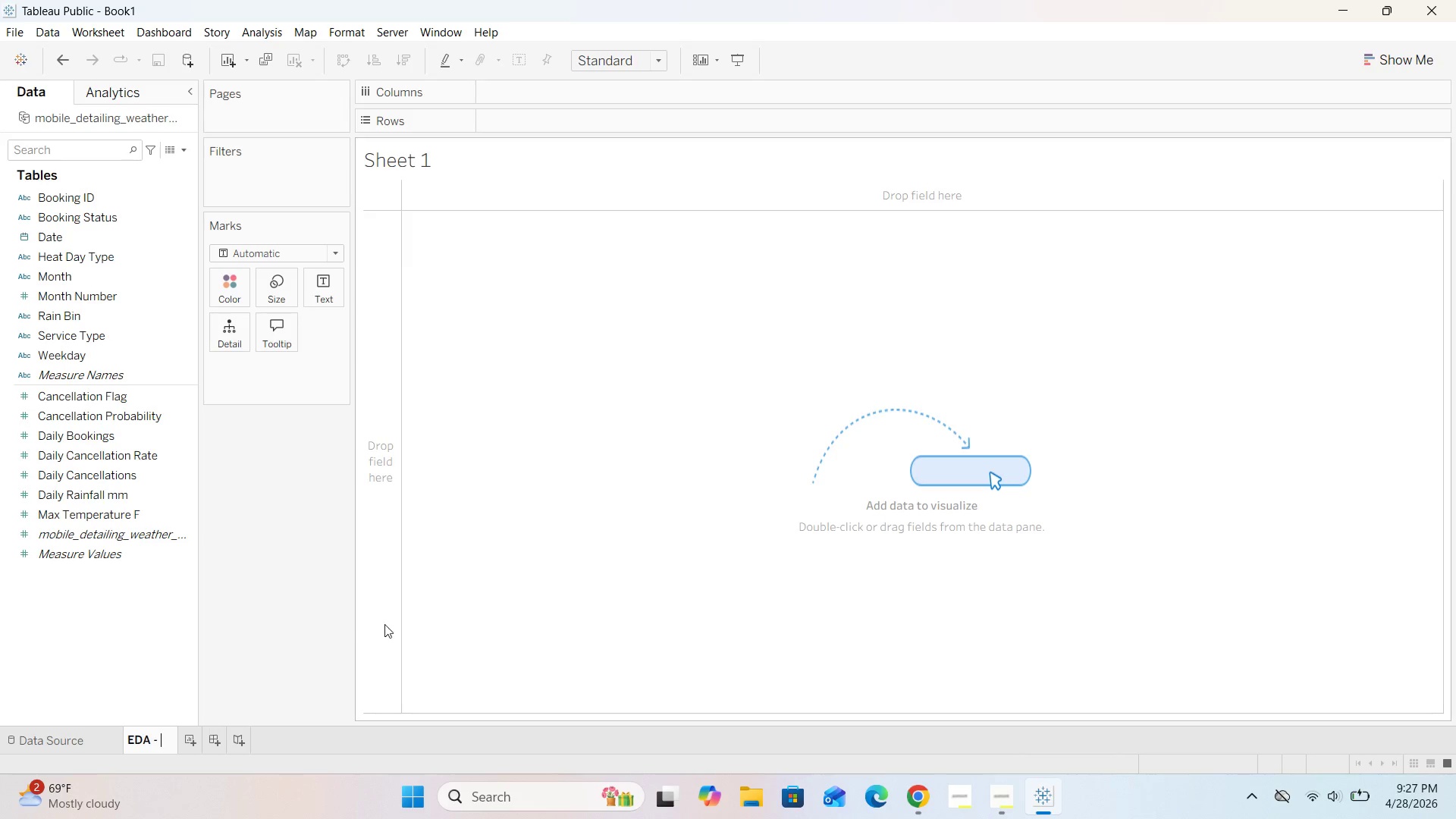 
left_click([533, 598])
 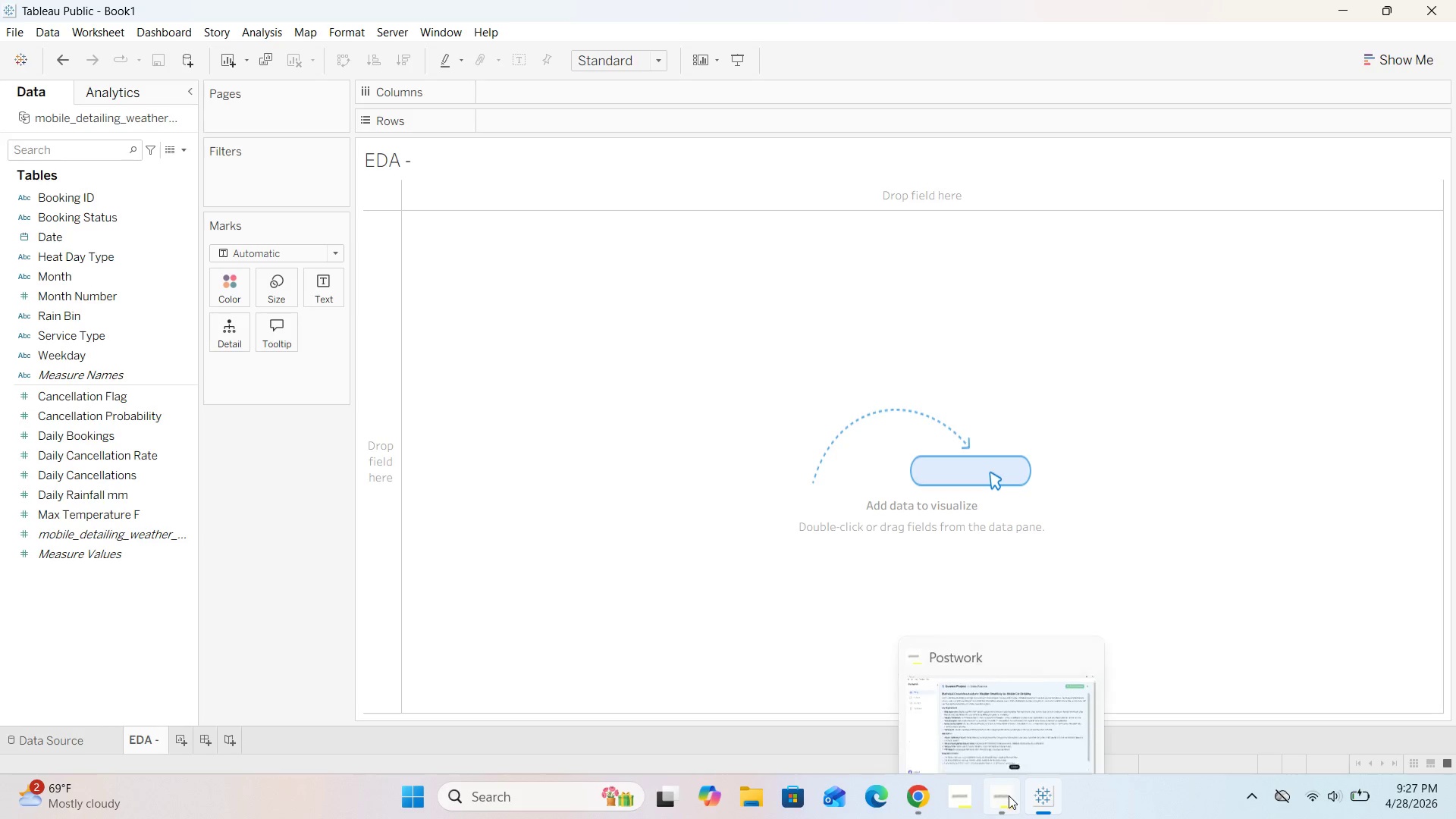 
left_click([956, 701])